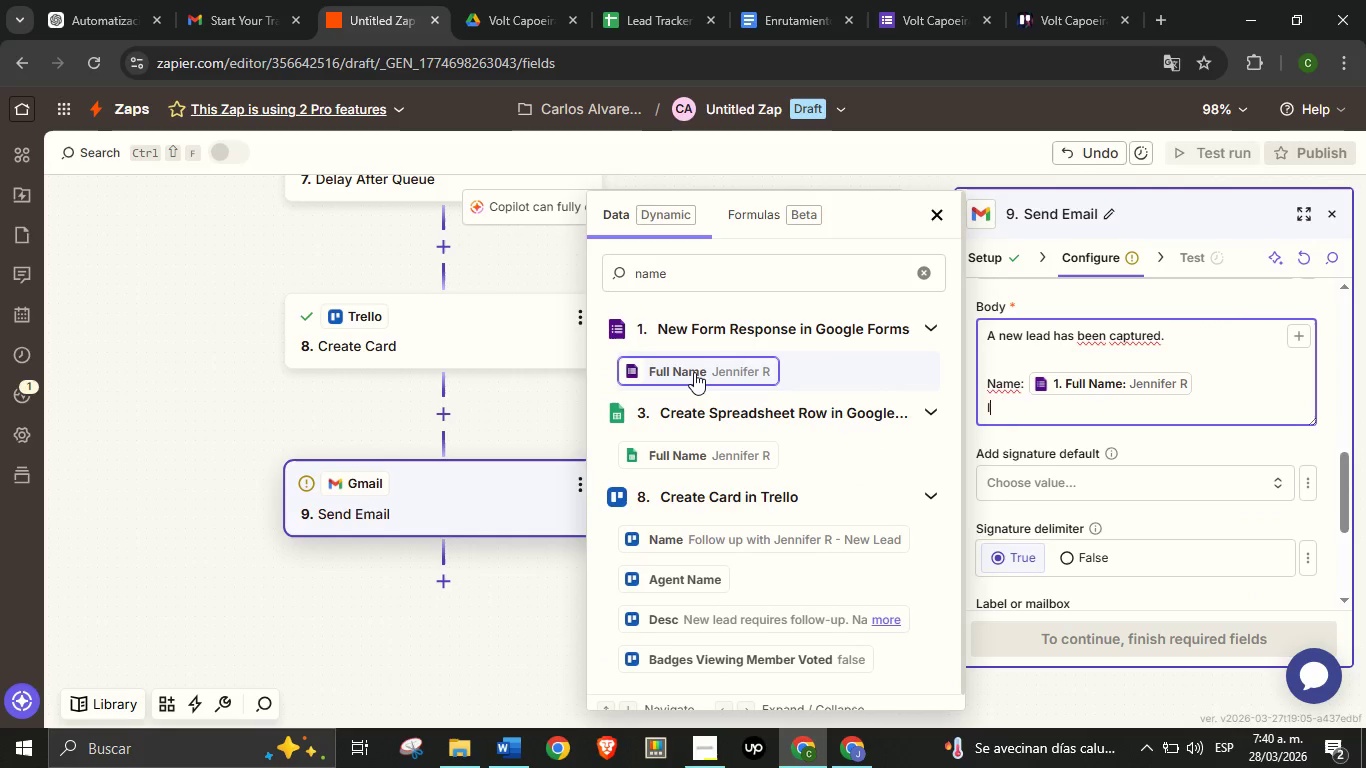 
type(Interest> )
 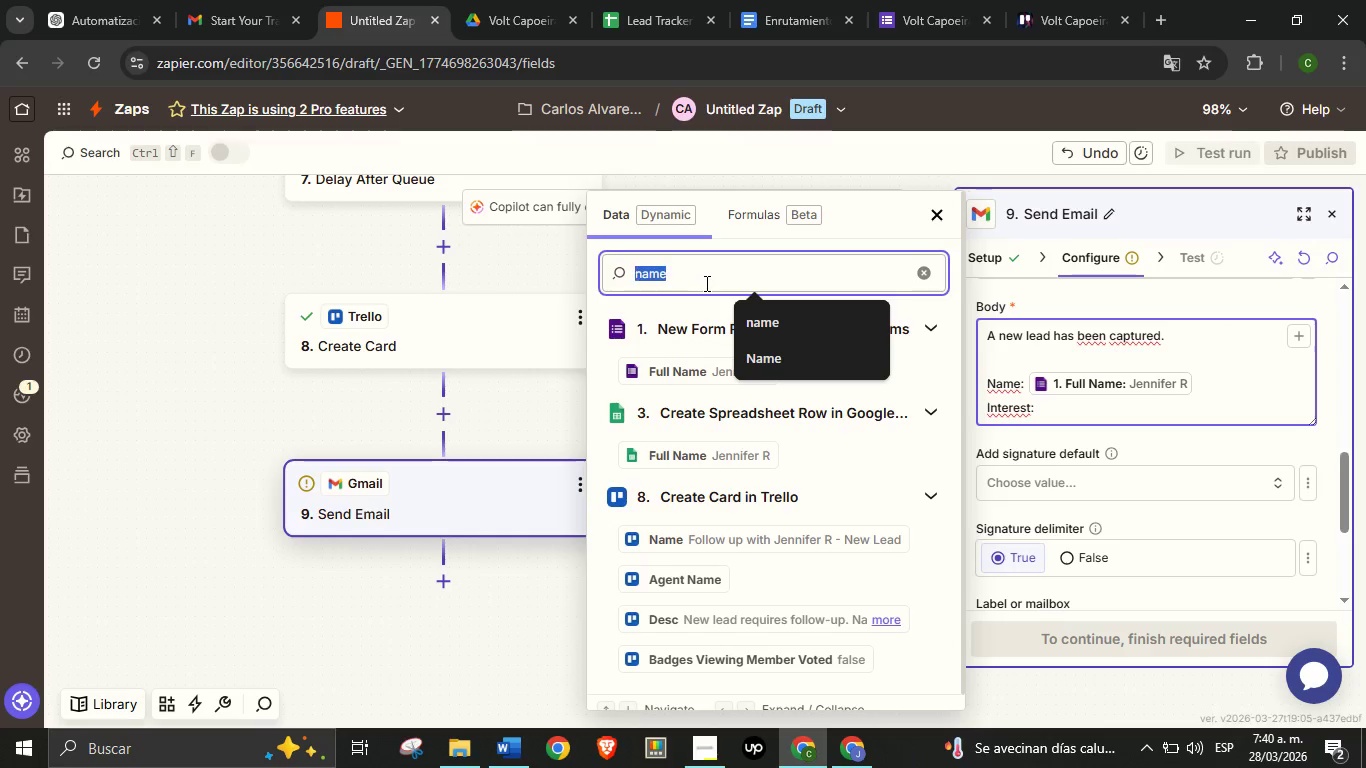 
double_click([705, 283])
 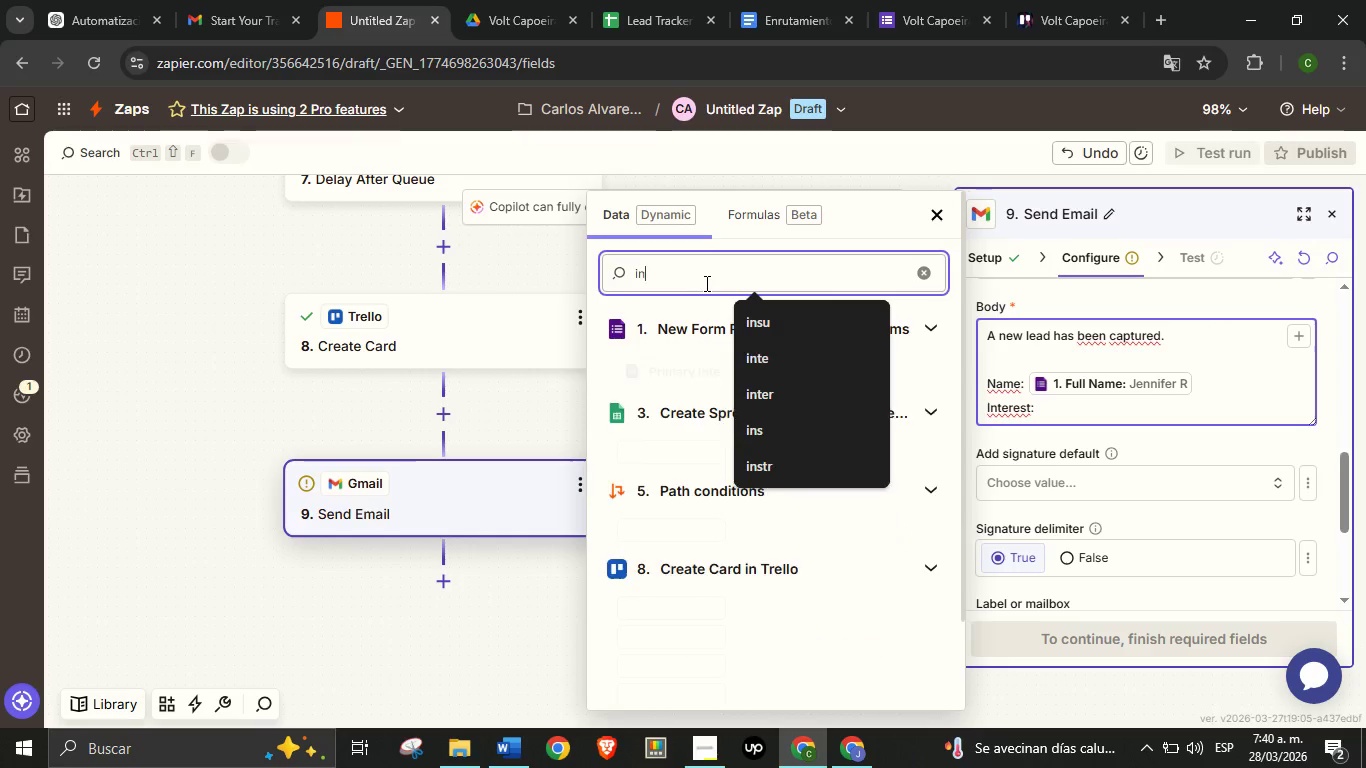 
type(inter)
 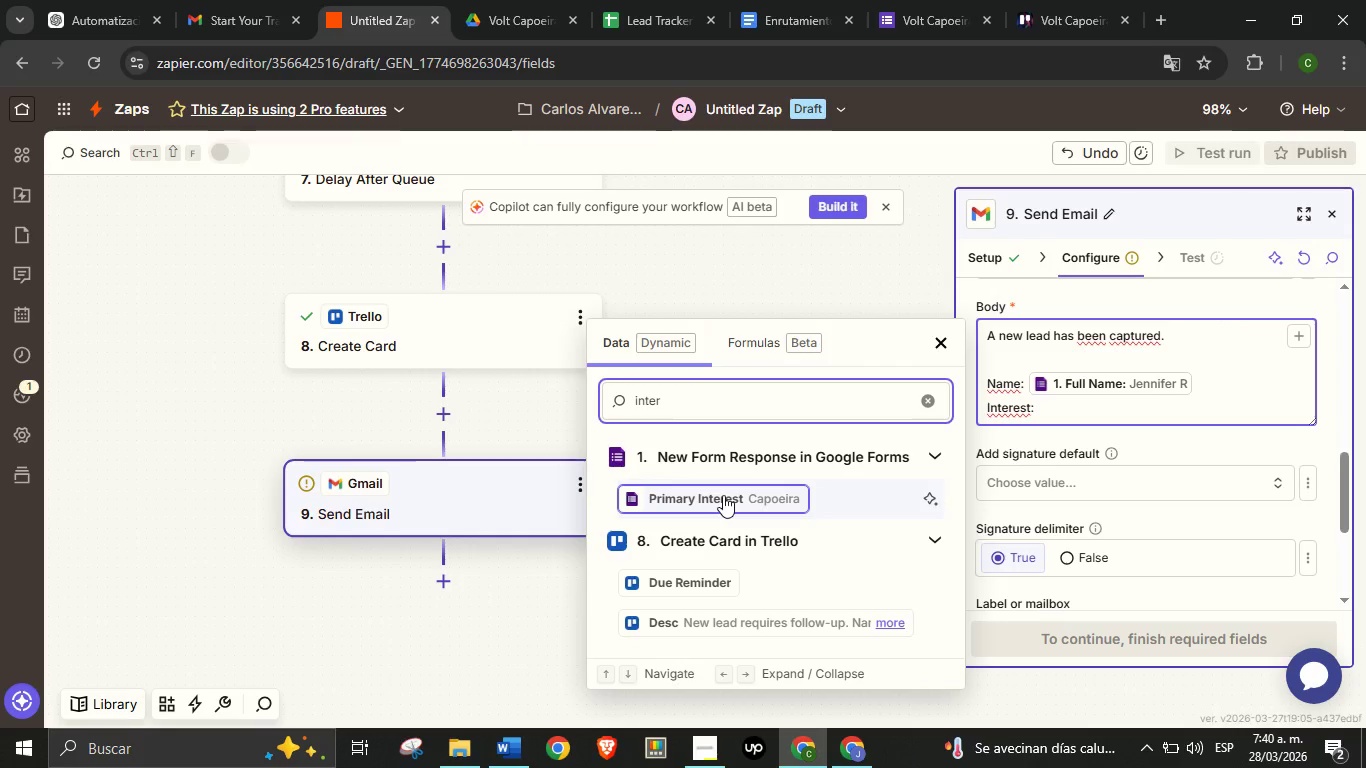 
left_click([723, 495])
 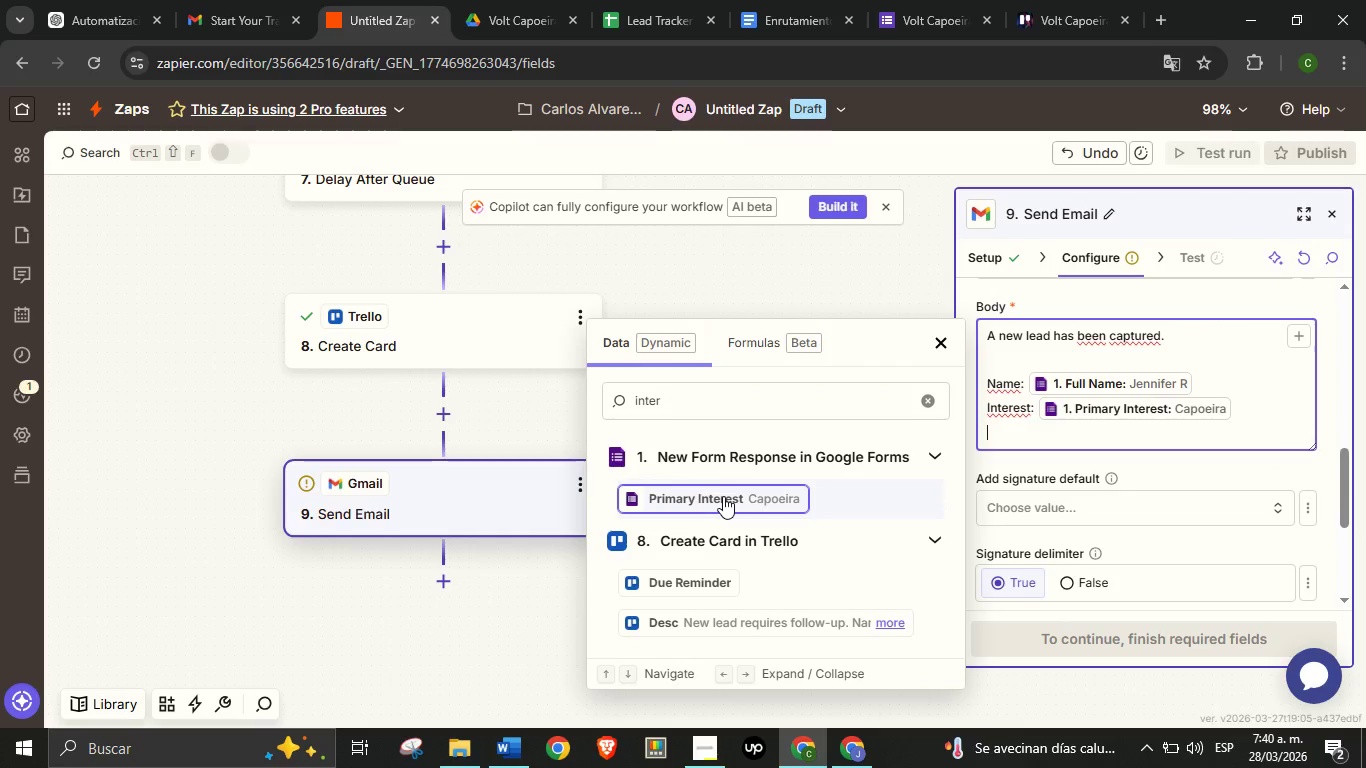 
key(Enter)
 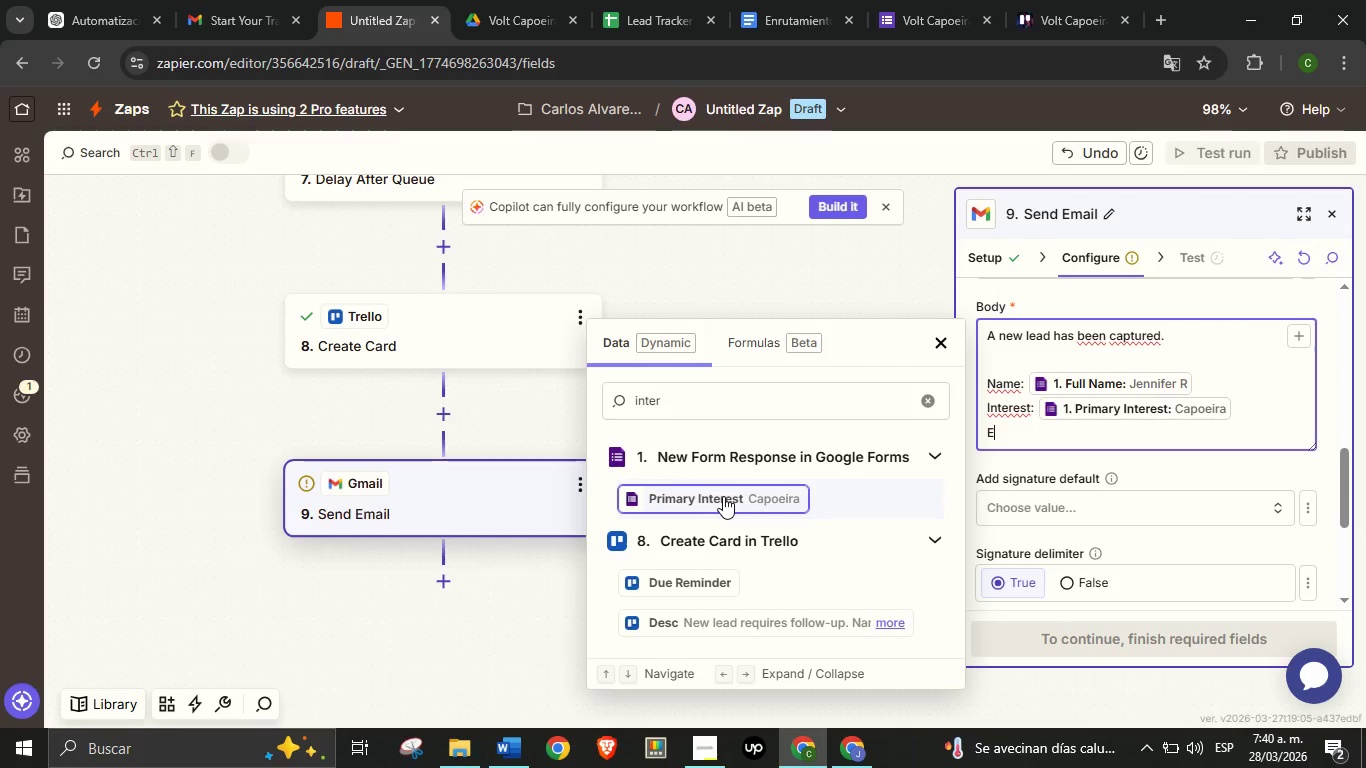 
type(Email> )
 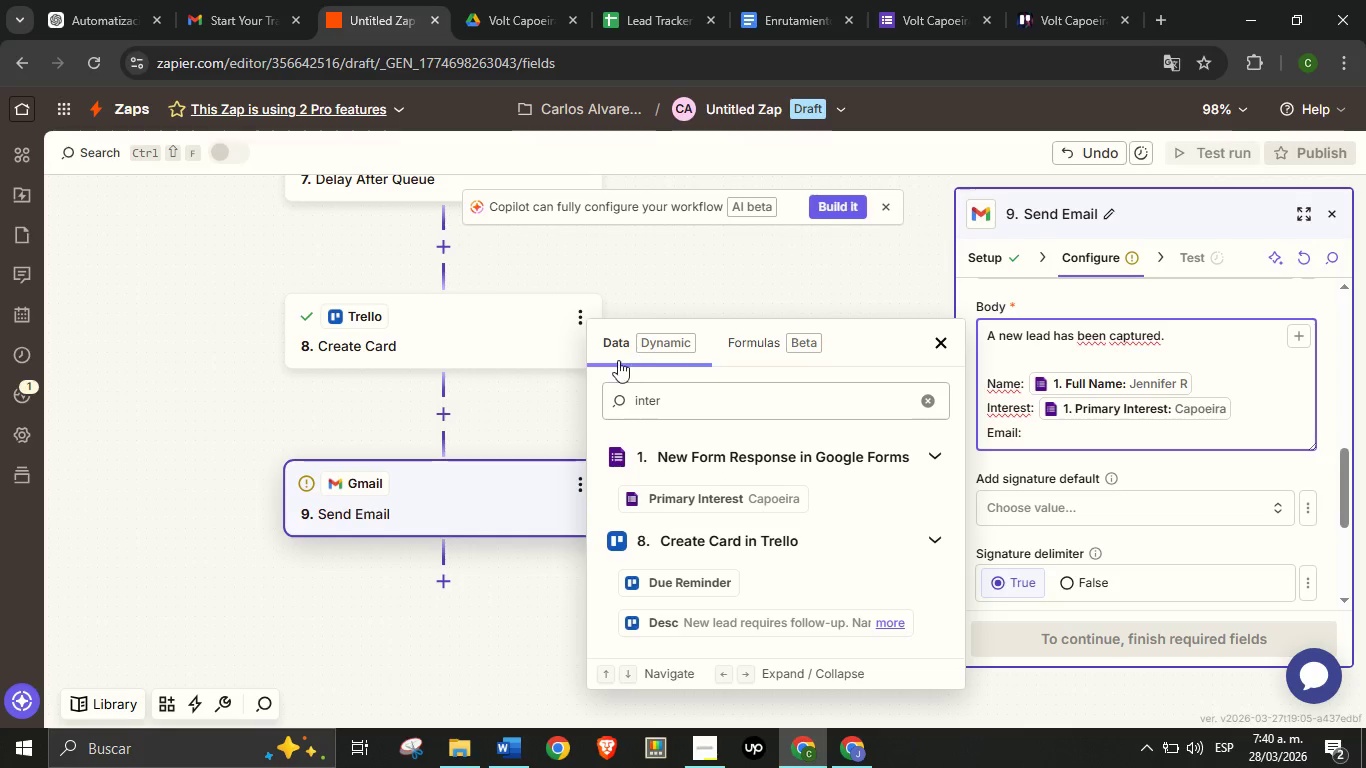 
double_click([686, 406])
 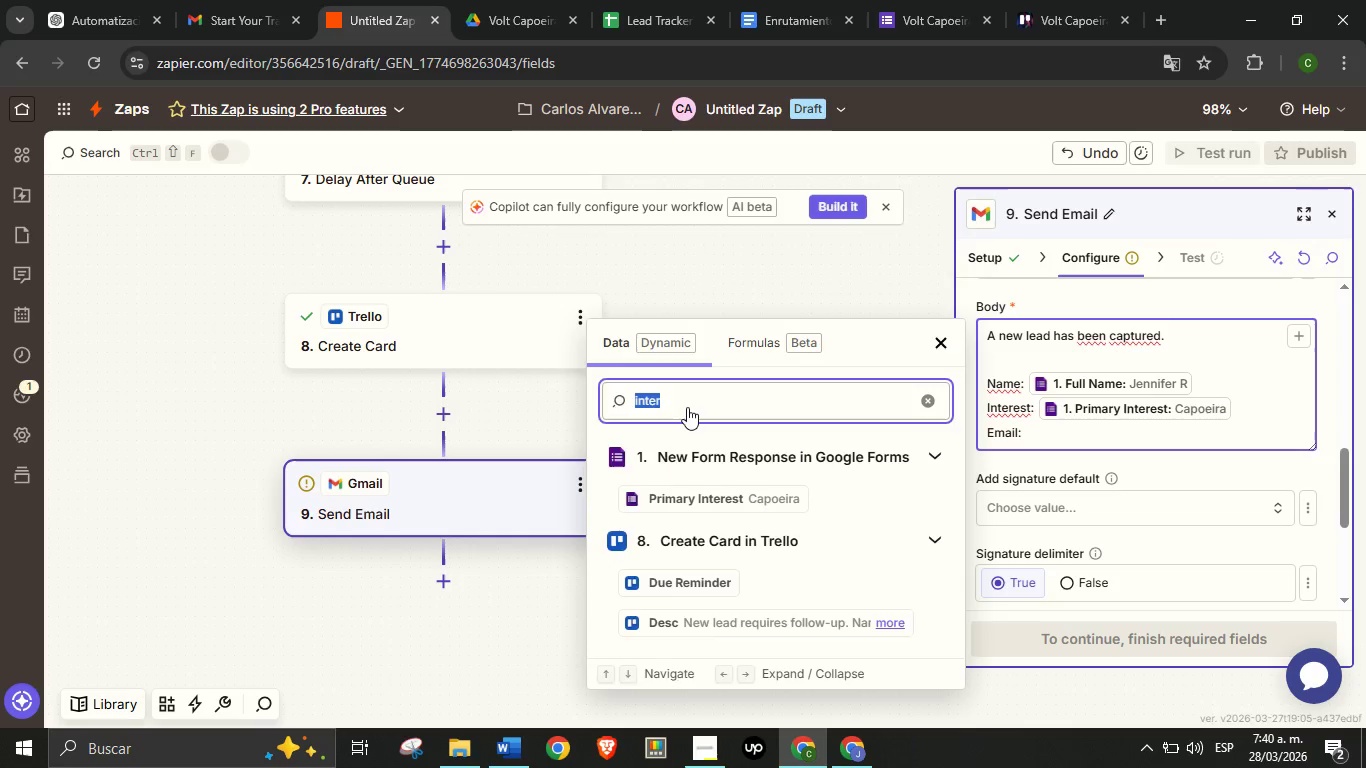 
type(email)
 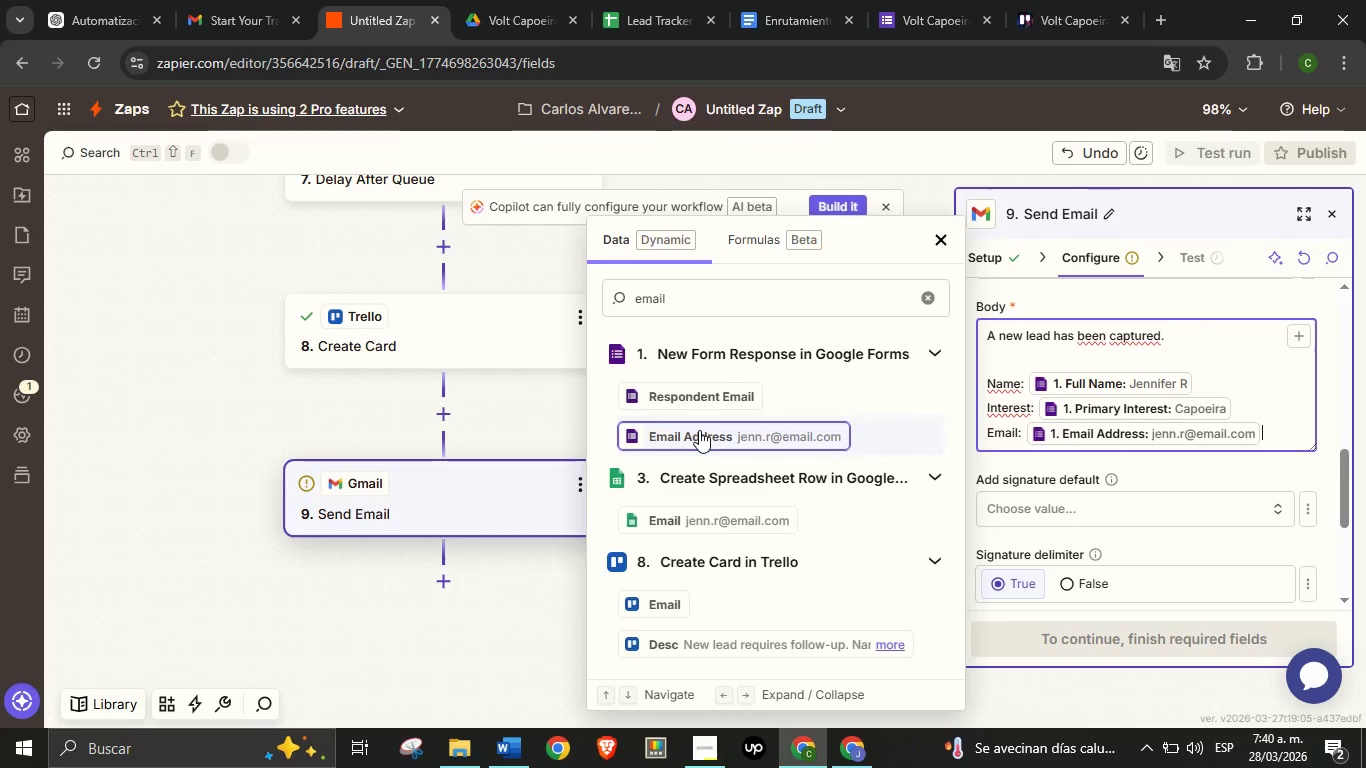 
key(Enter)
 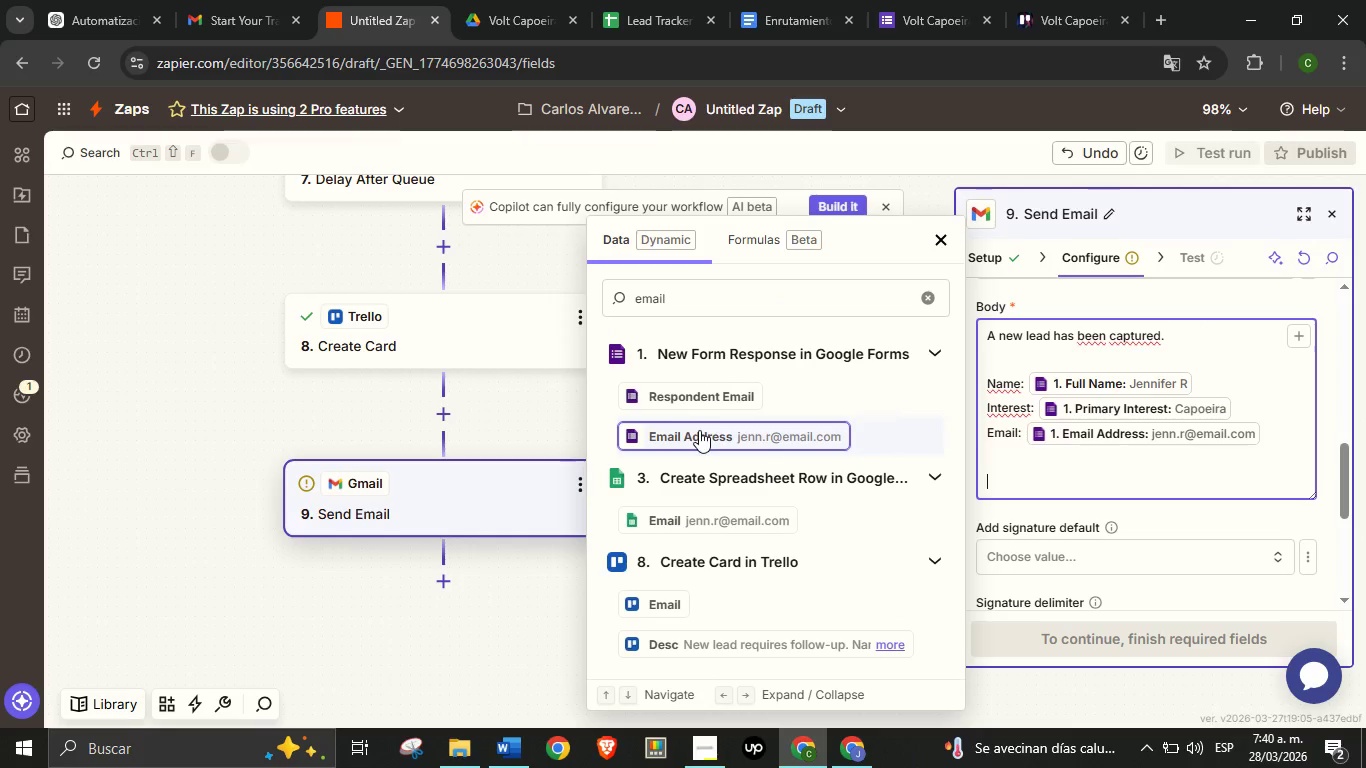 
key(Enter)
 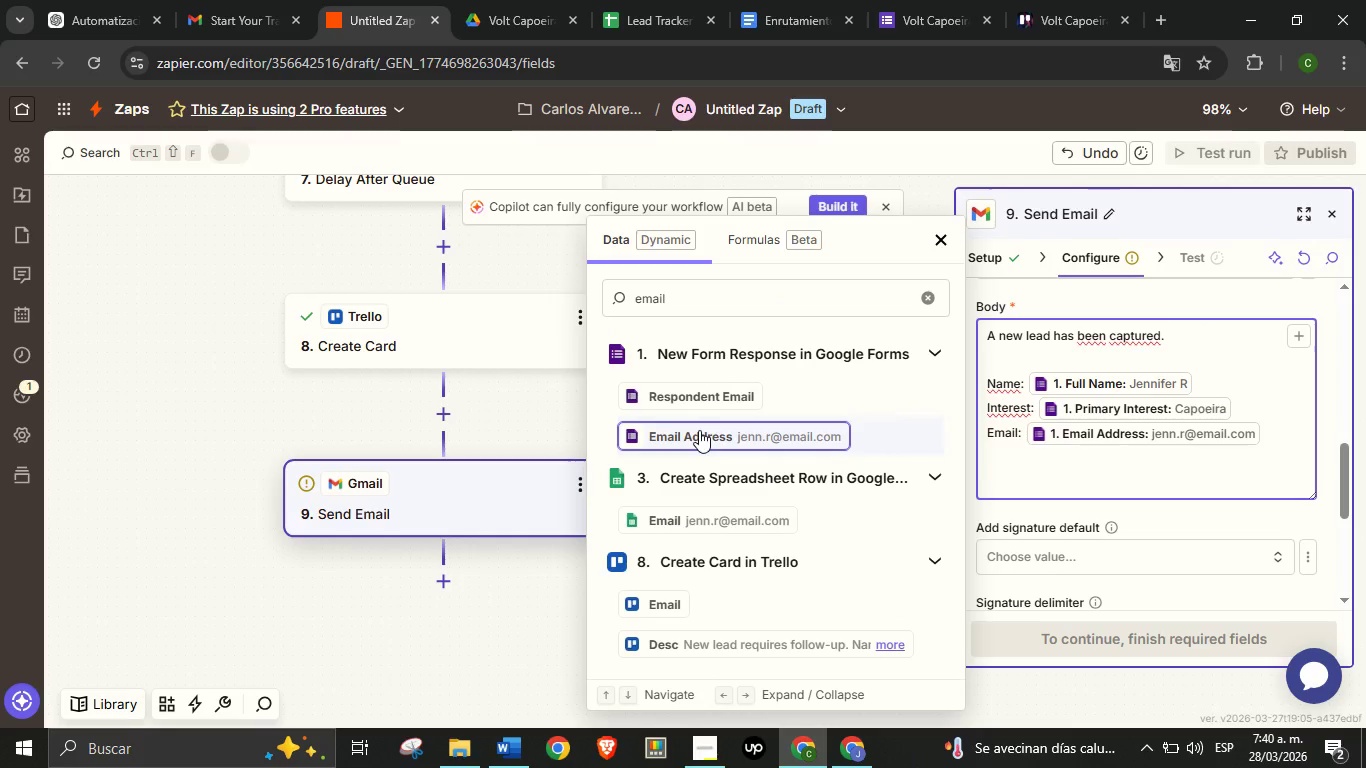 
type(Click here> )
 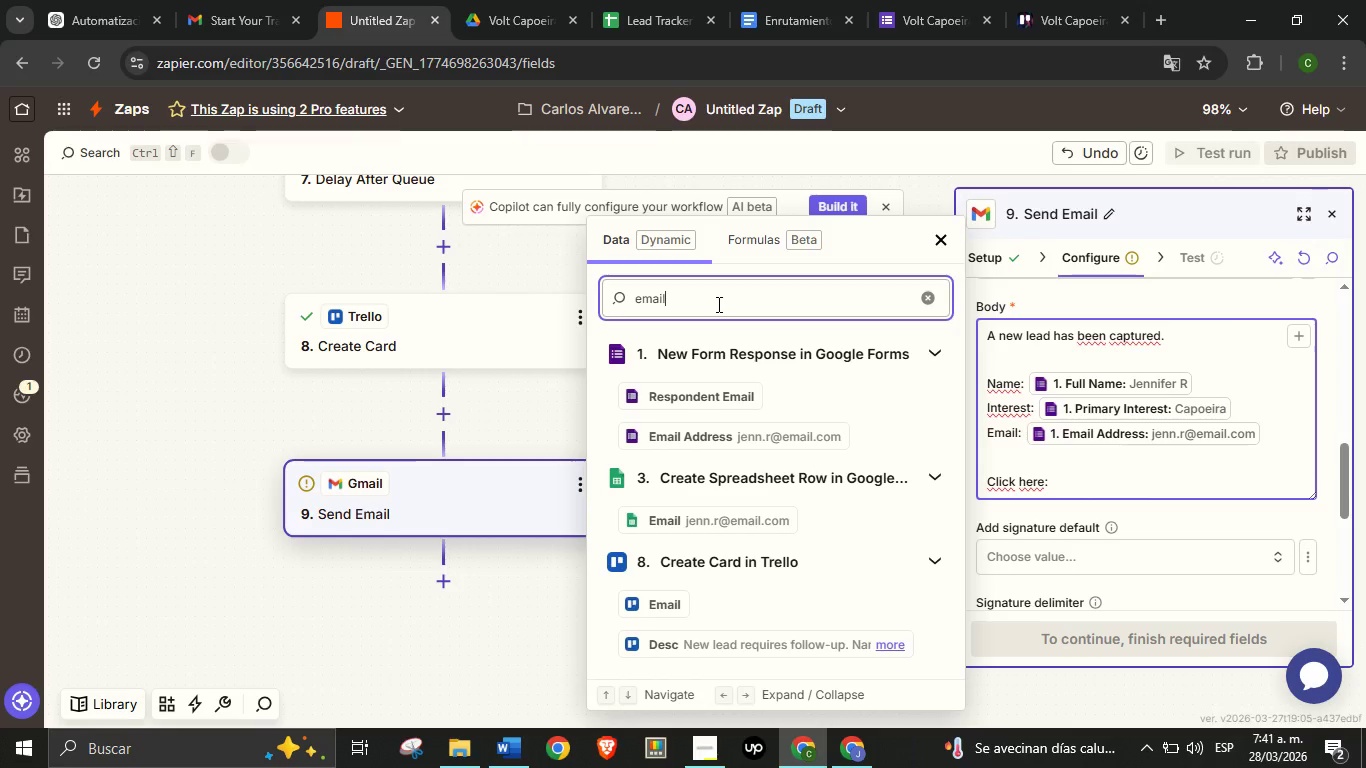 
double_click([717, 304])
 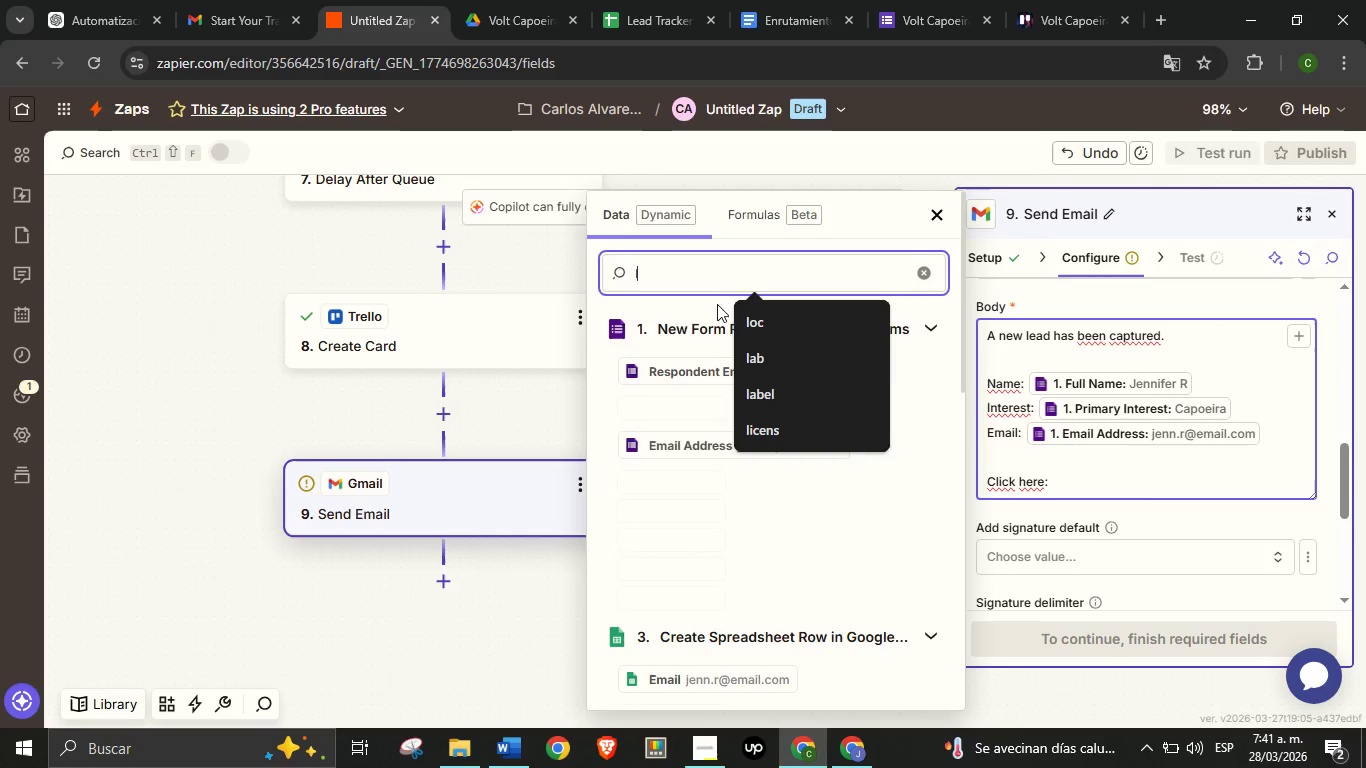 
type(link)
 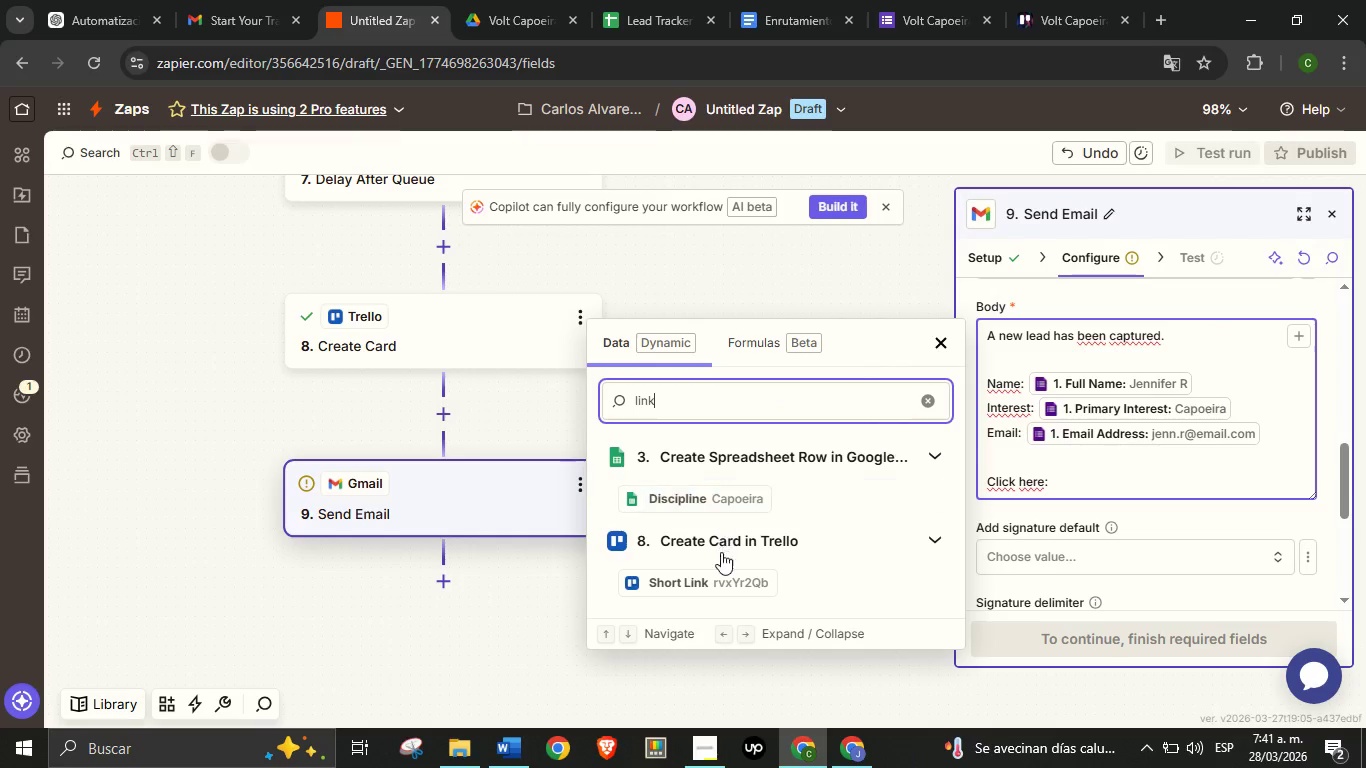 
left_click([721, 574])
 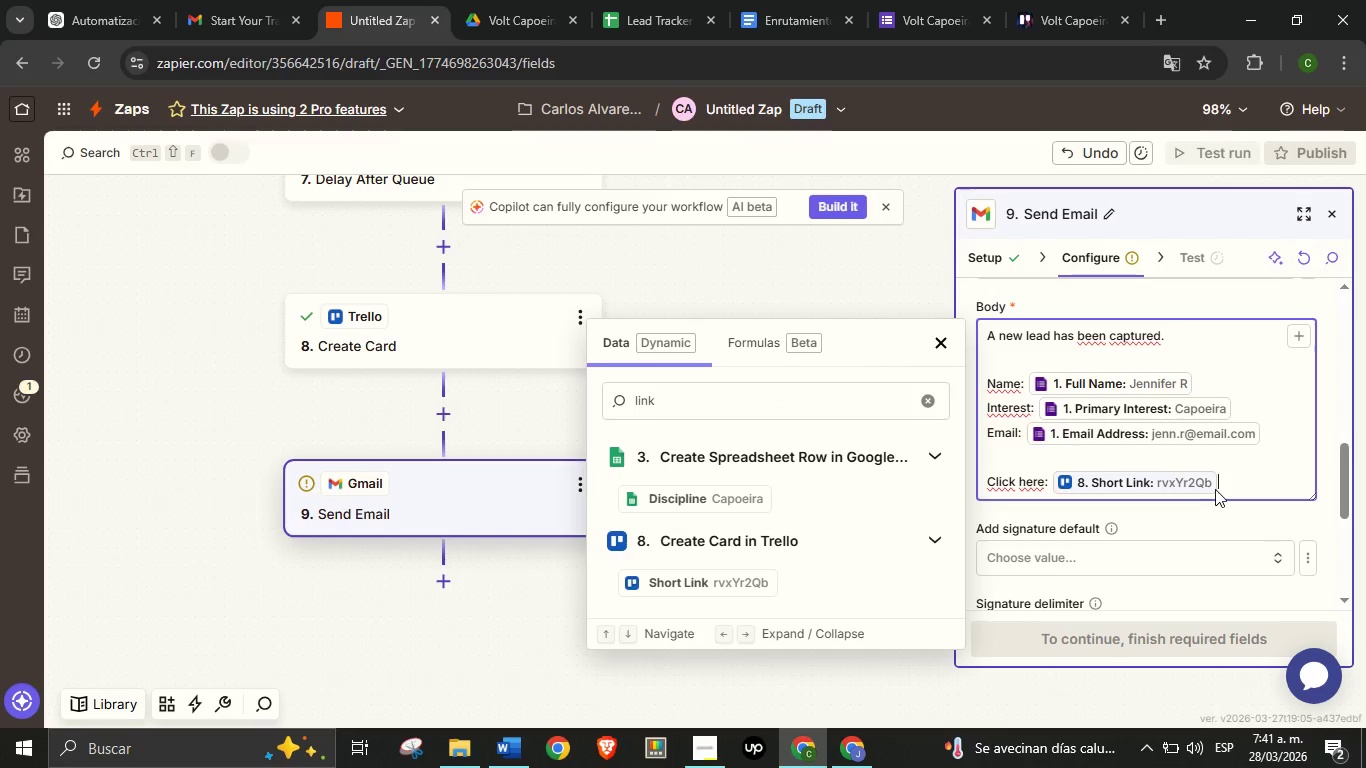 
wait(5.55)
 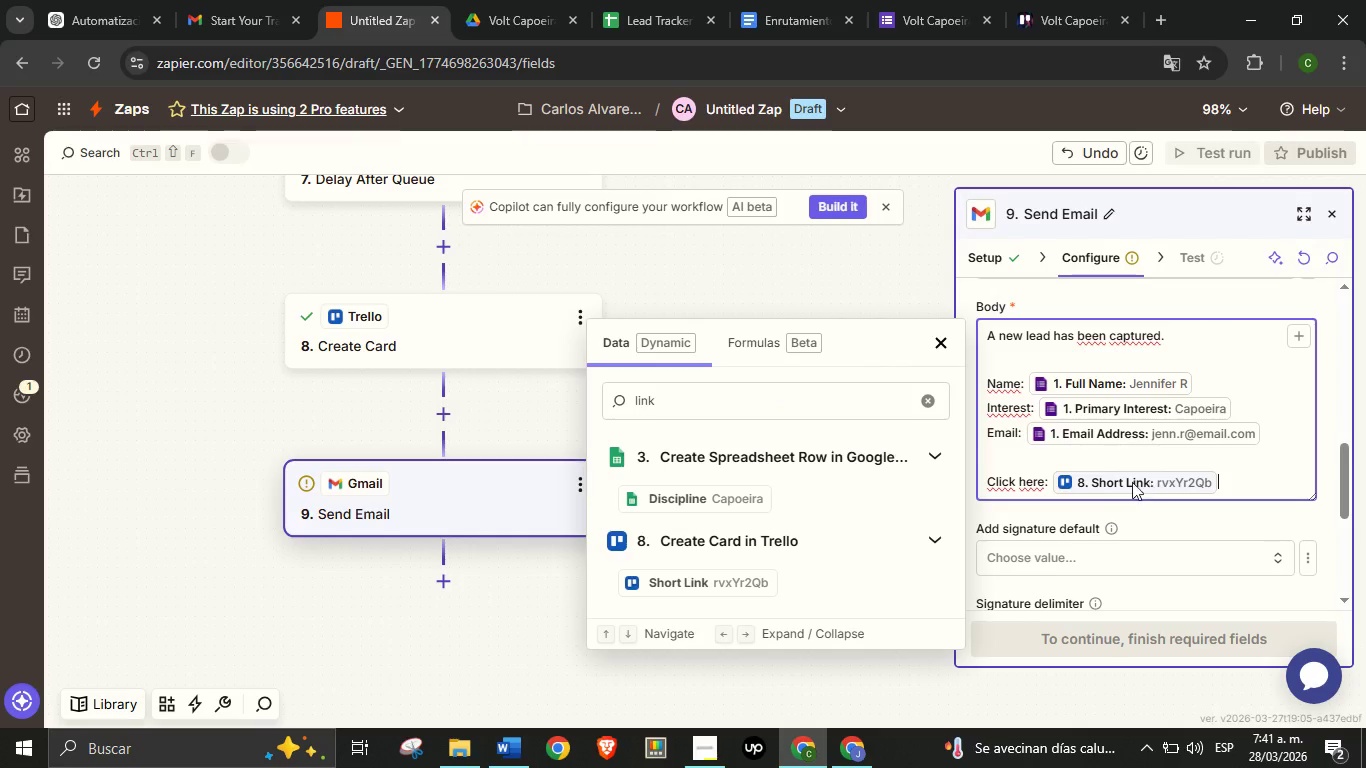 
key(Enter)
 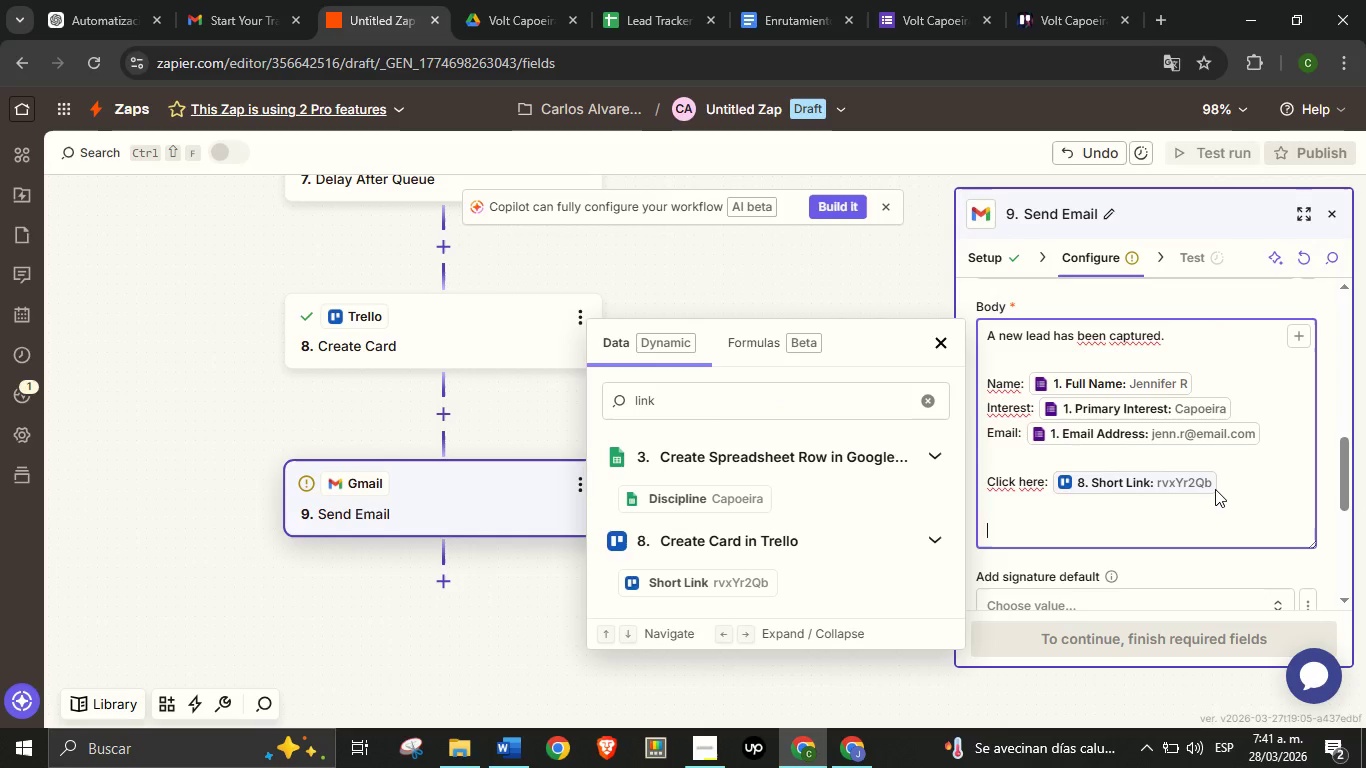 
key(Enter)
 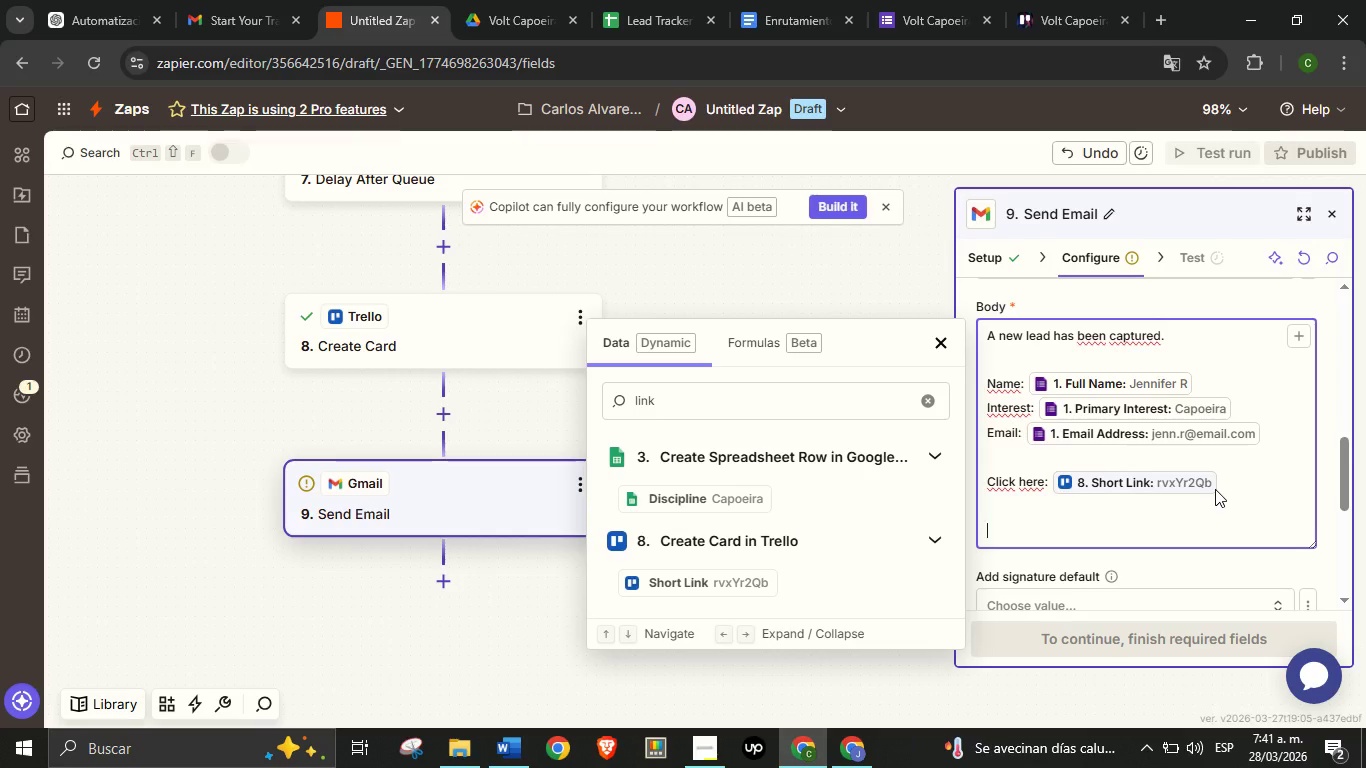 
type(The system has sent the starter guide and scheduled a follow-up)
 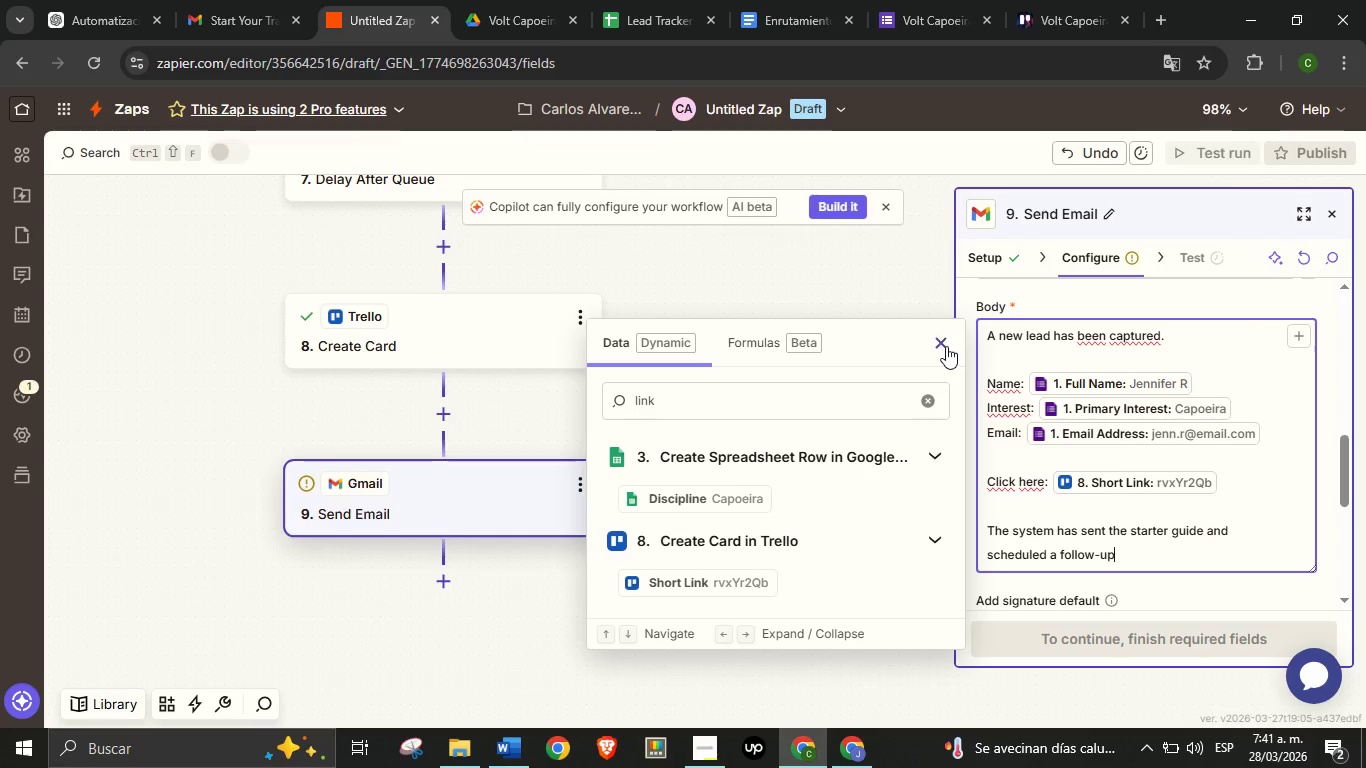 
left_click([946, 346])
 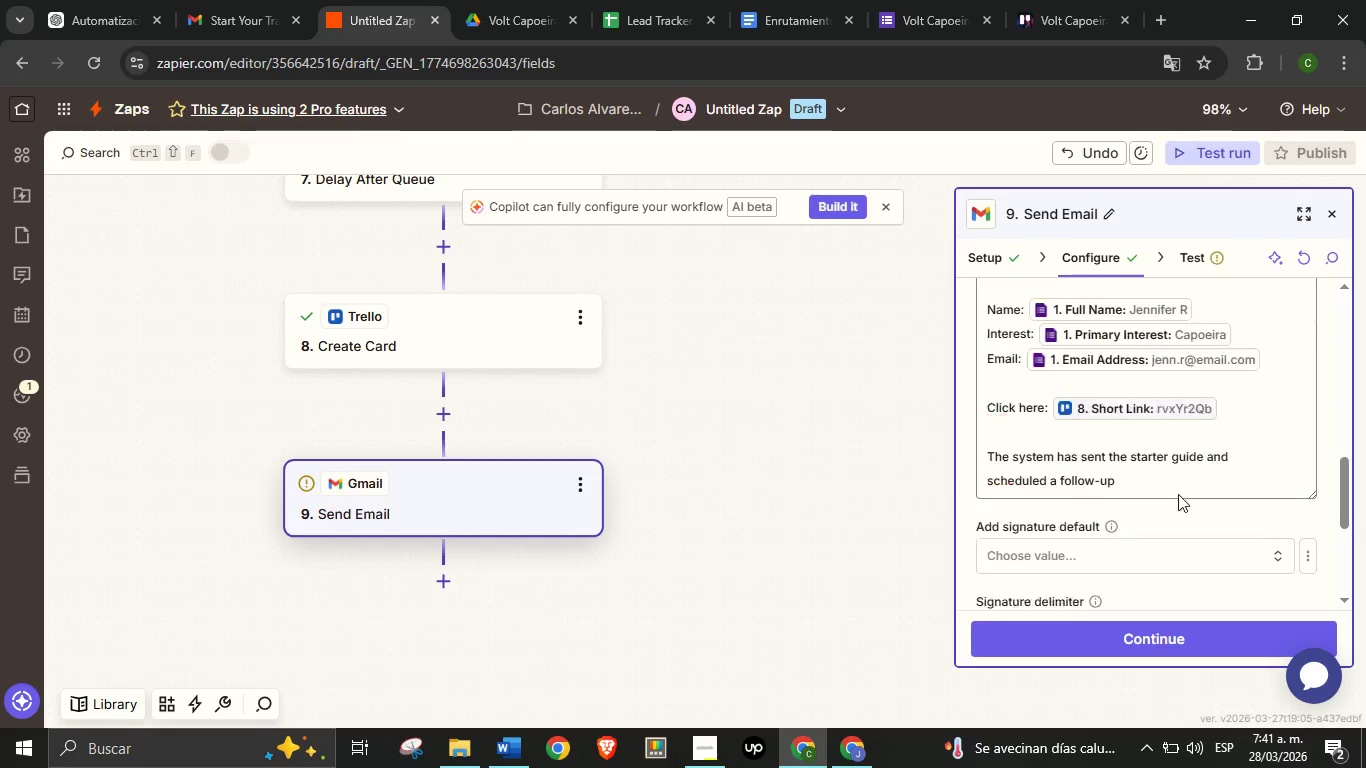 
scroll: coordinate [1161, 451], scroll_direction: down, amount: 1.0
 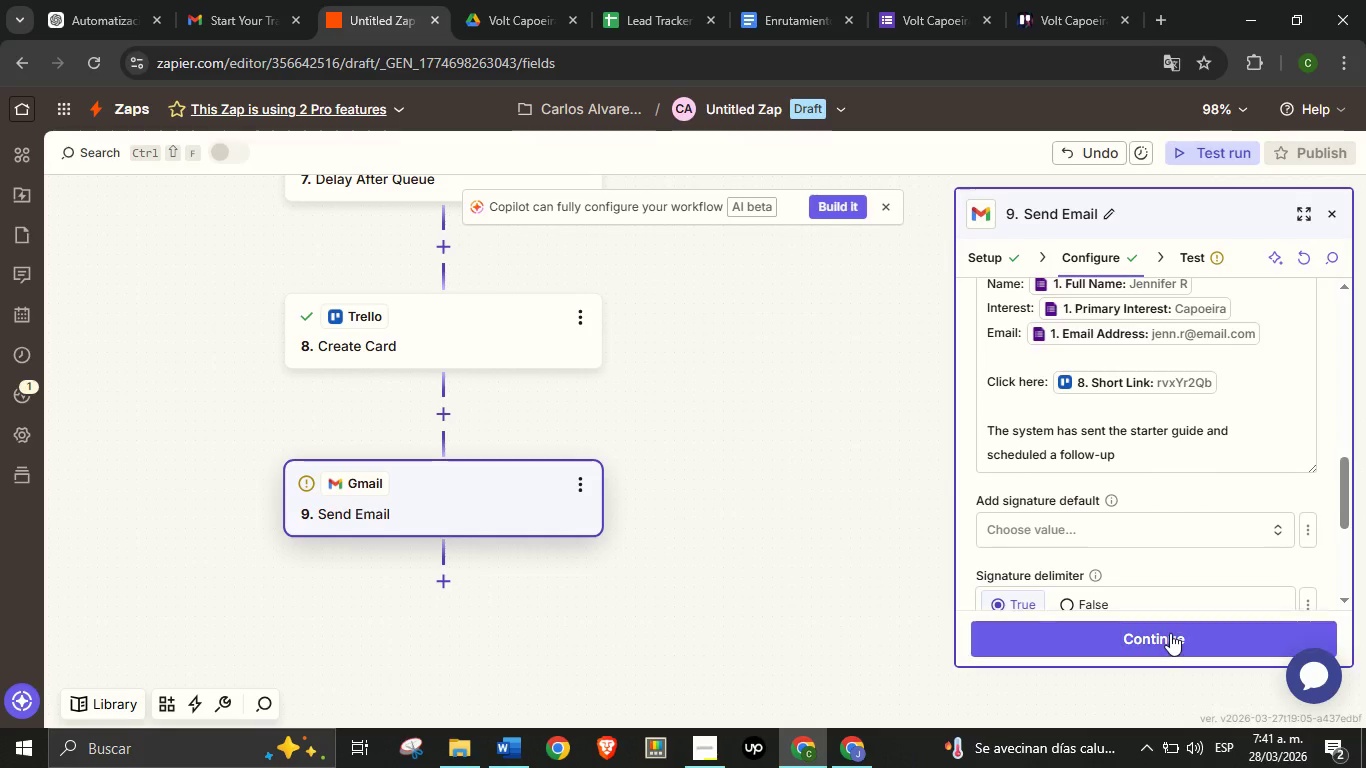 
left_click([1170, 633])
 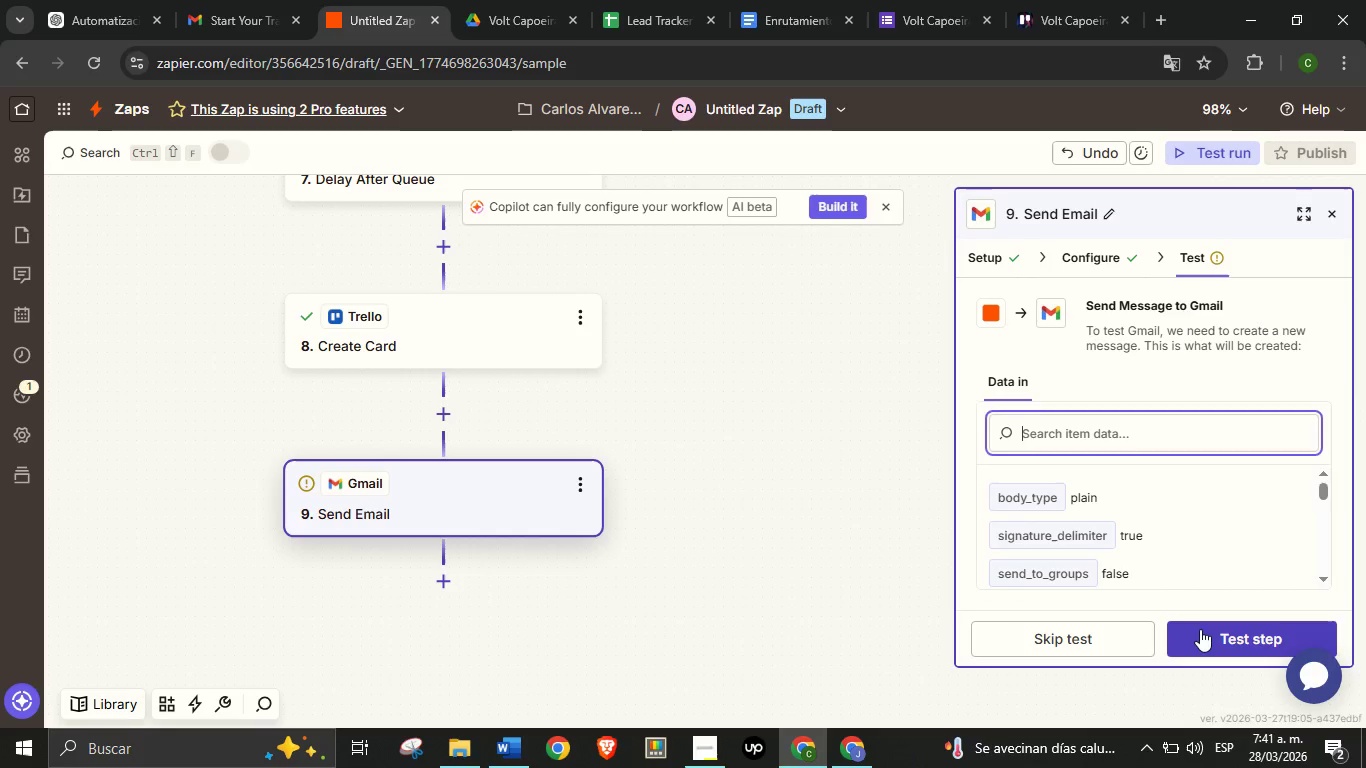 
left_click([1200, 629])
 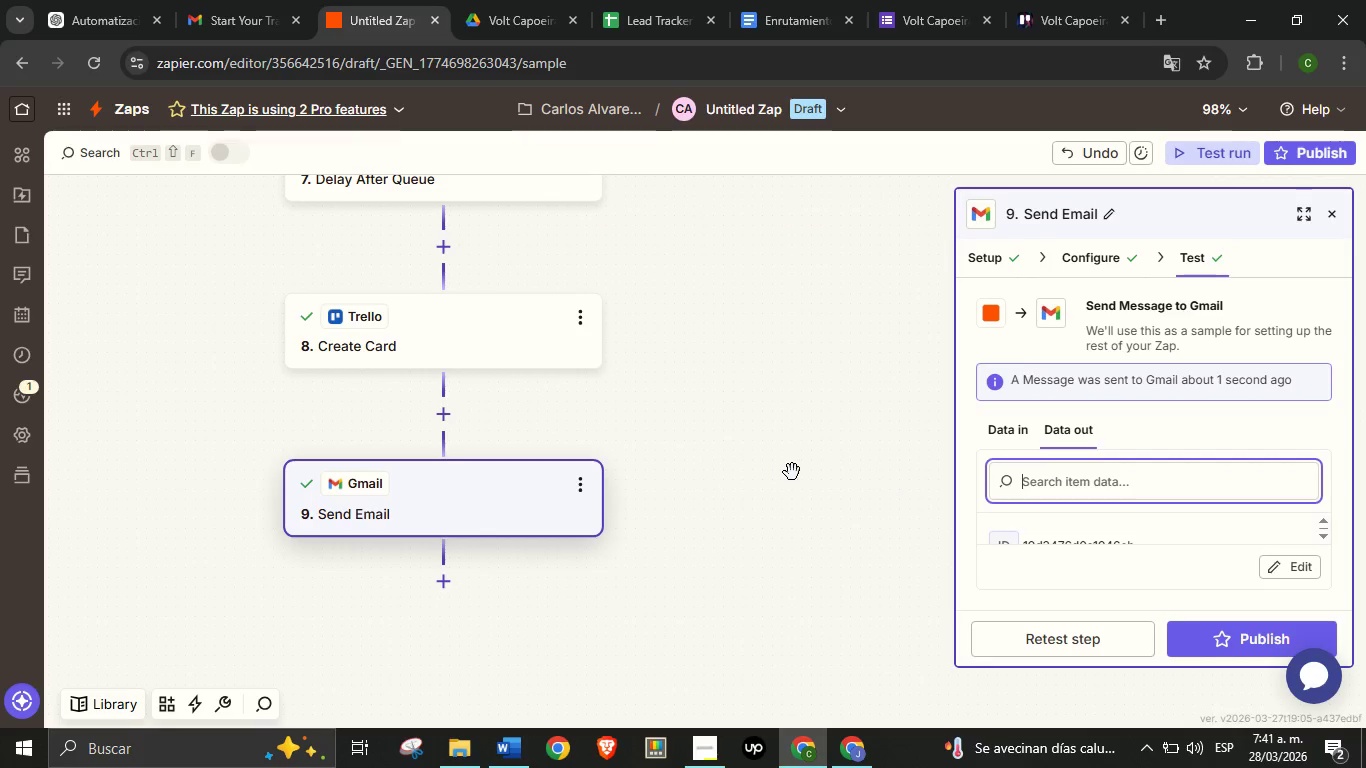 
left_click_drag(start_coordinate=[801, 422], to_coordinate=[602, 562])
 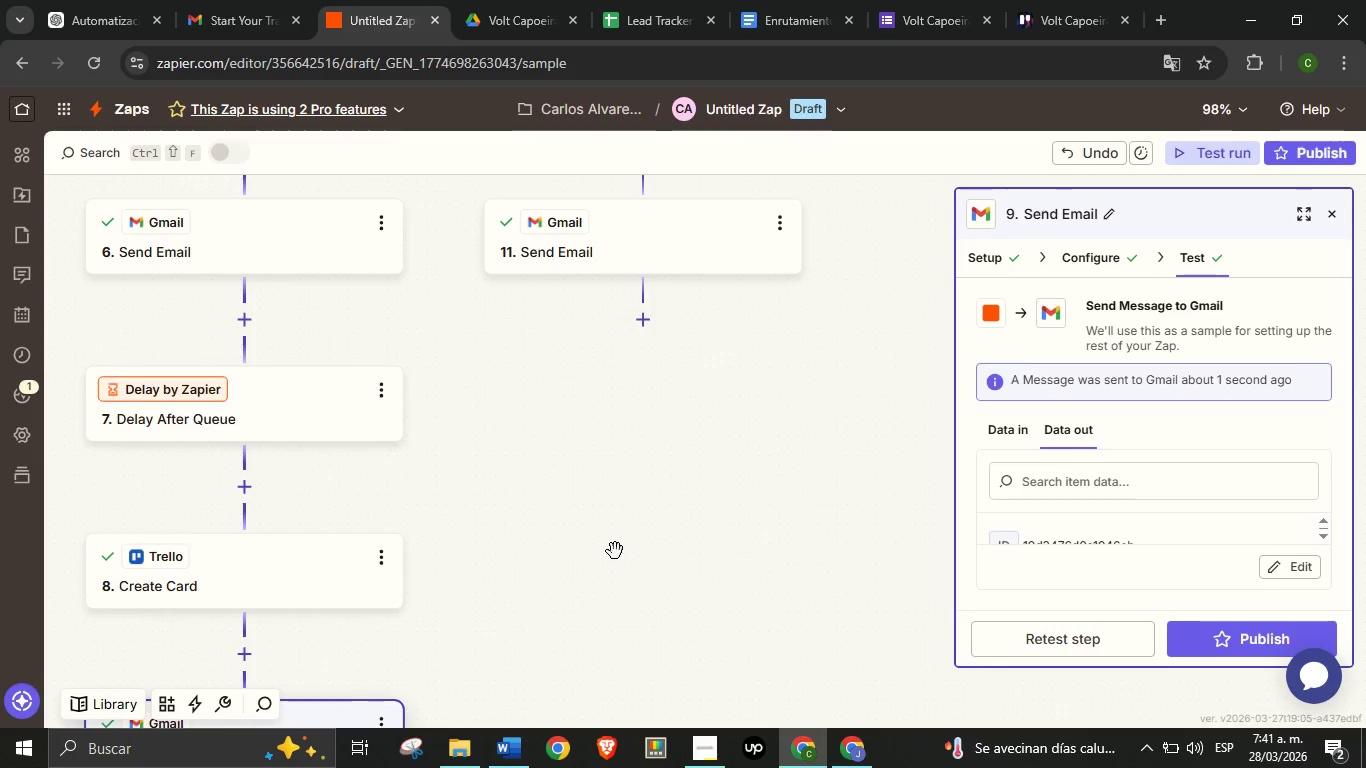 
scroll: coordinate [615, 551], scroll_direction: up, amount: 5.0
 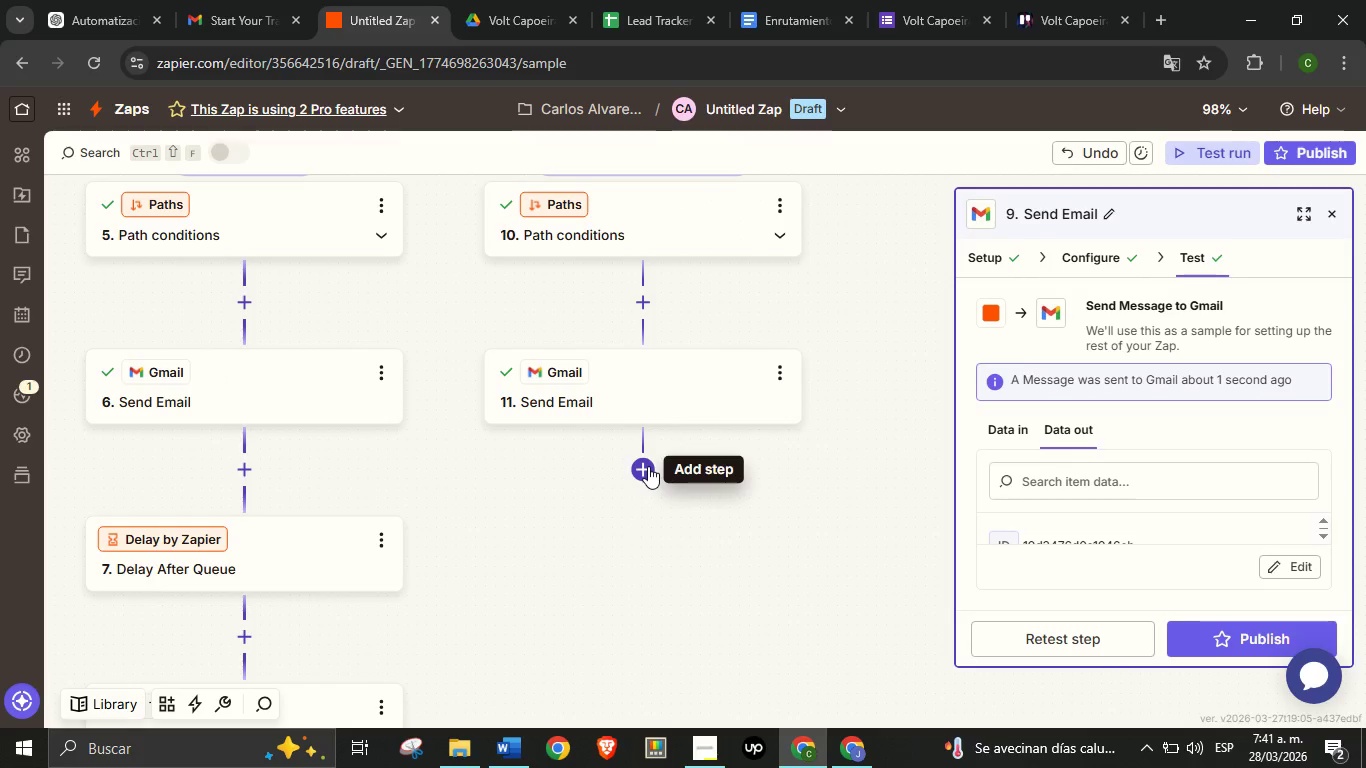 
left_click([648, 466])
 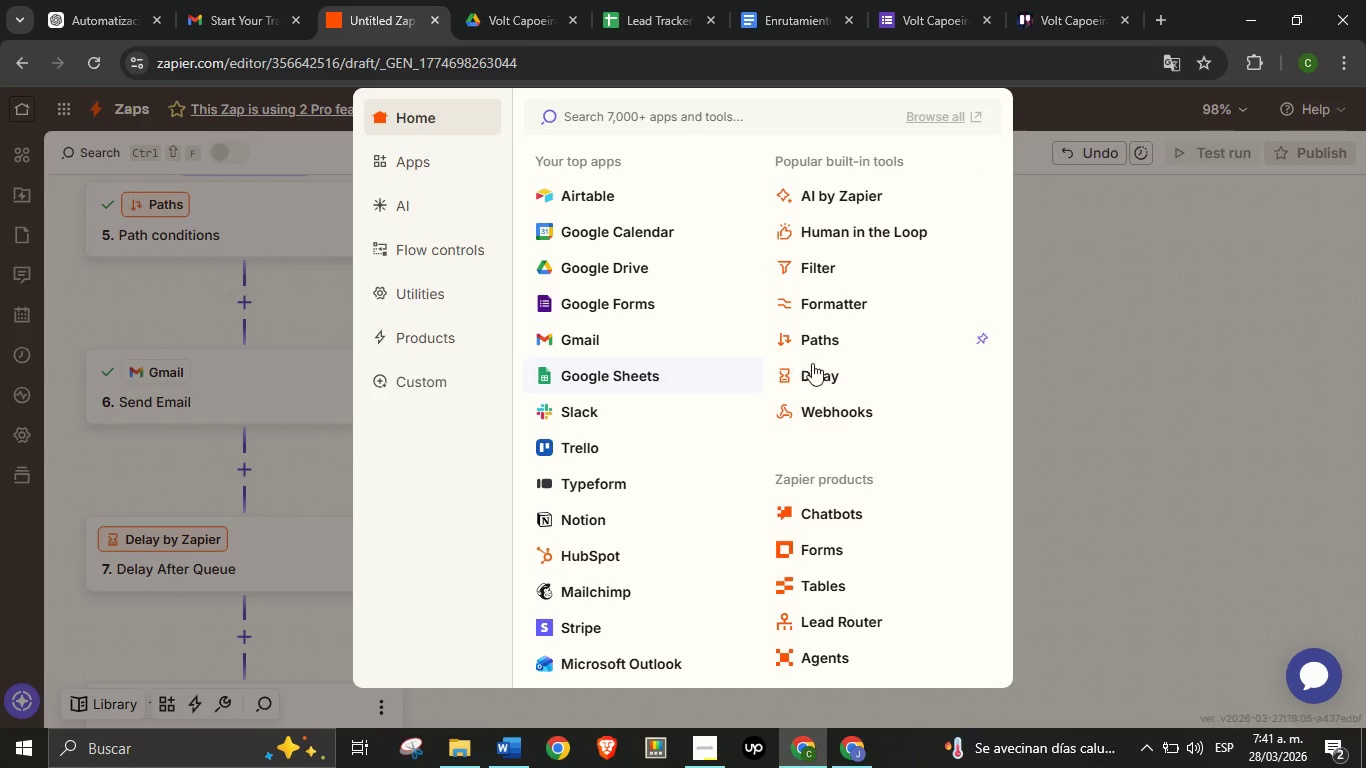 
left_click([816, 373])
 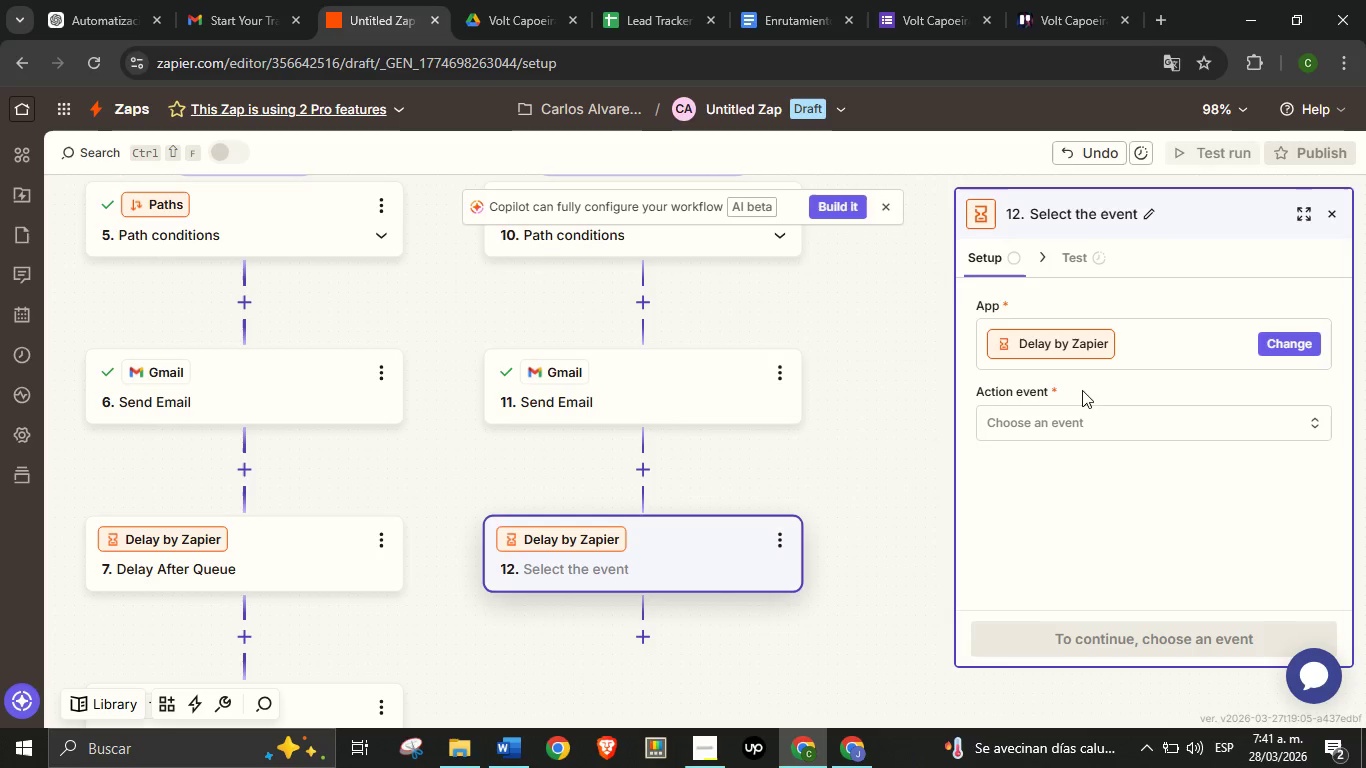 
left_click([1084, 423])
 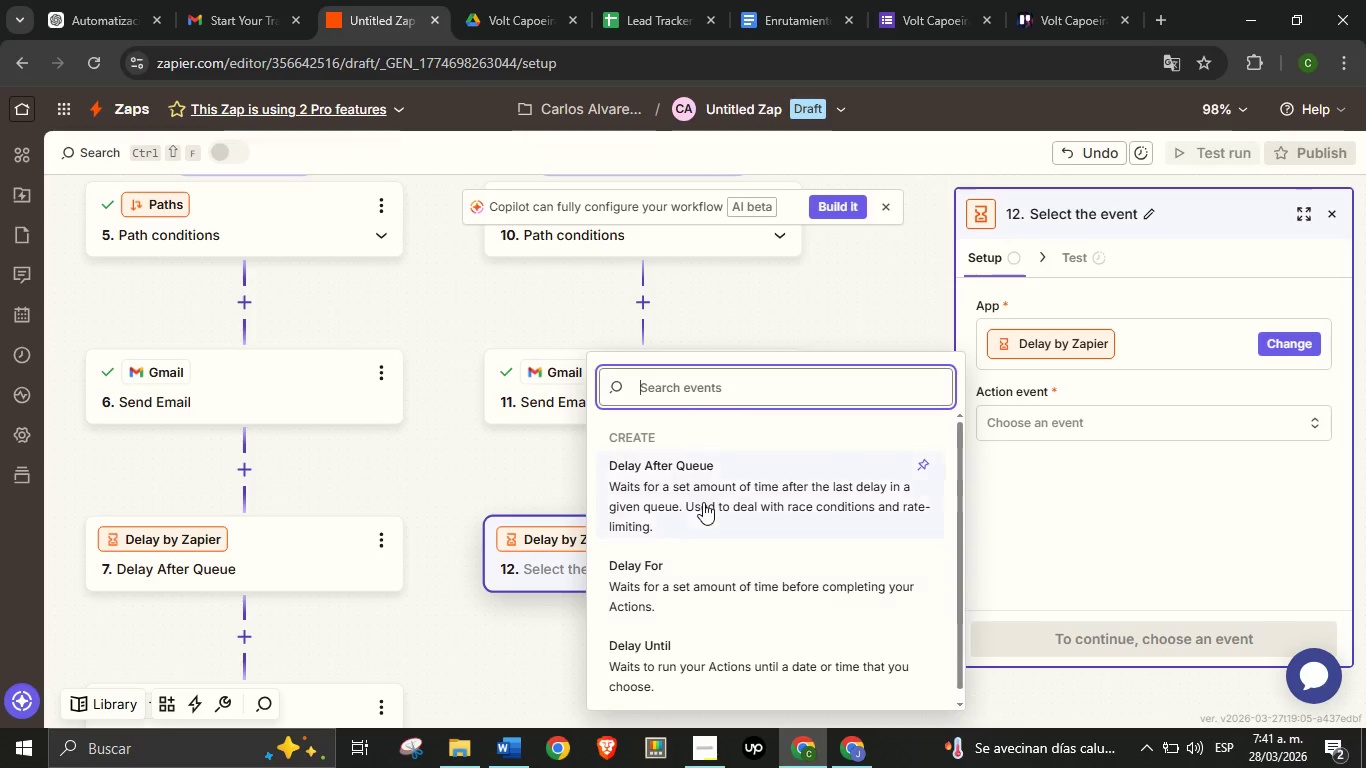 
left_click([704, 500])
 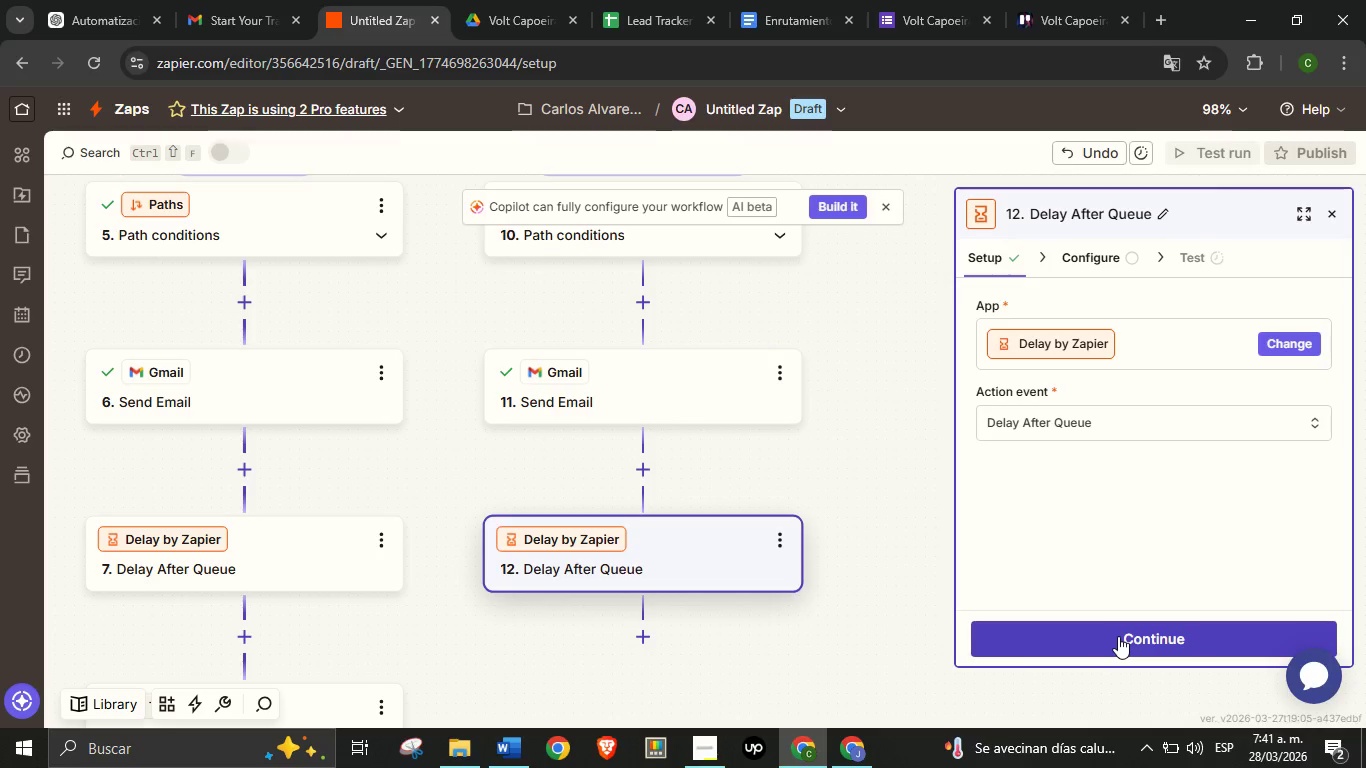 
left_click([1118, 636])
 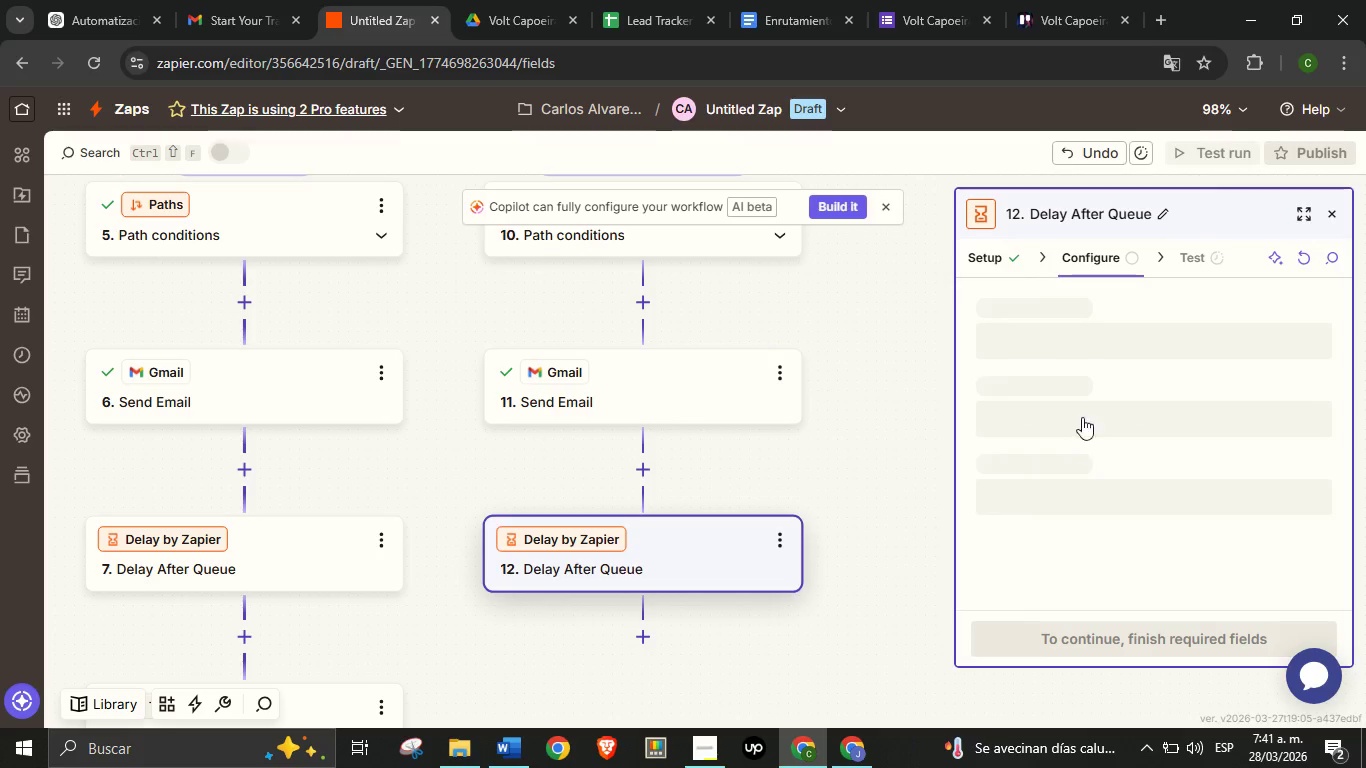 
mouse_move([1074, 388])
 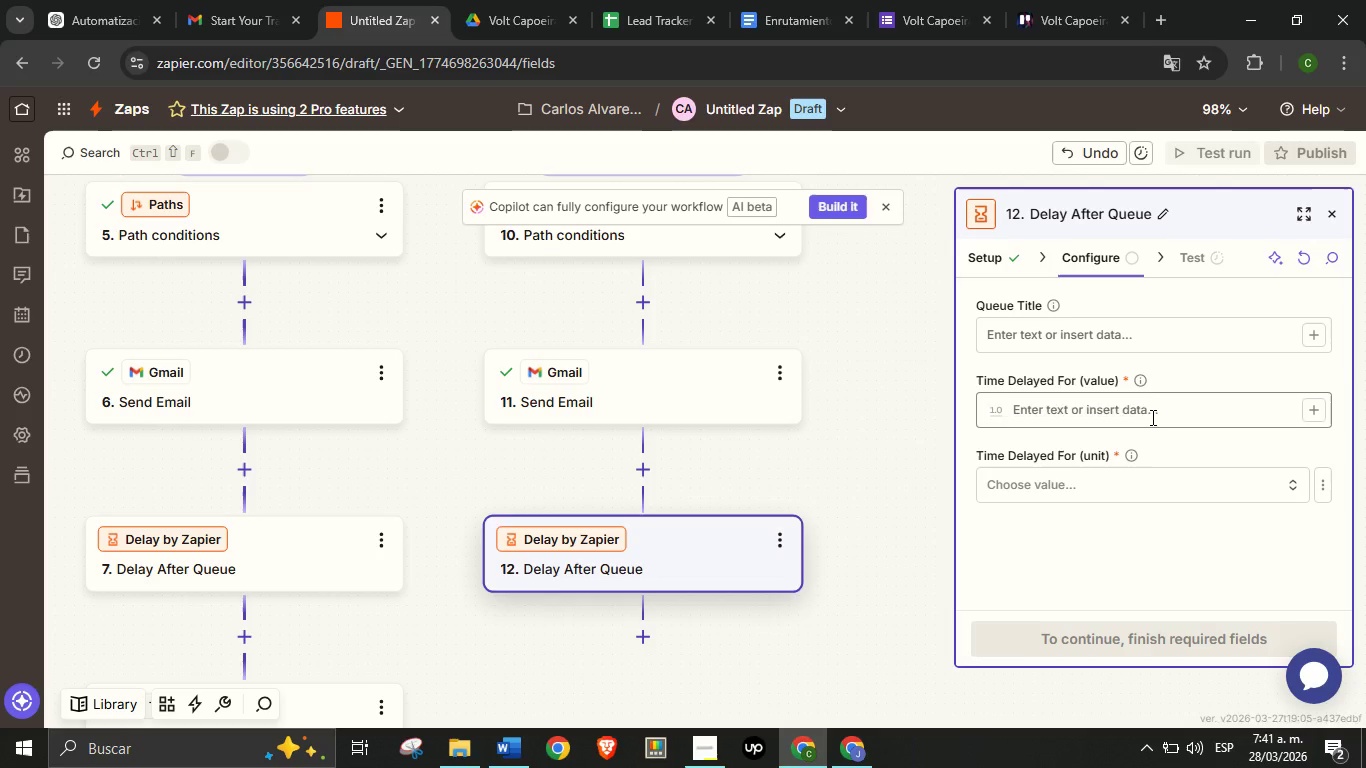 
left_click([1151, 417])
 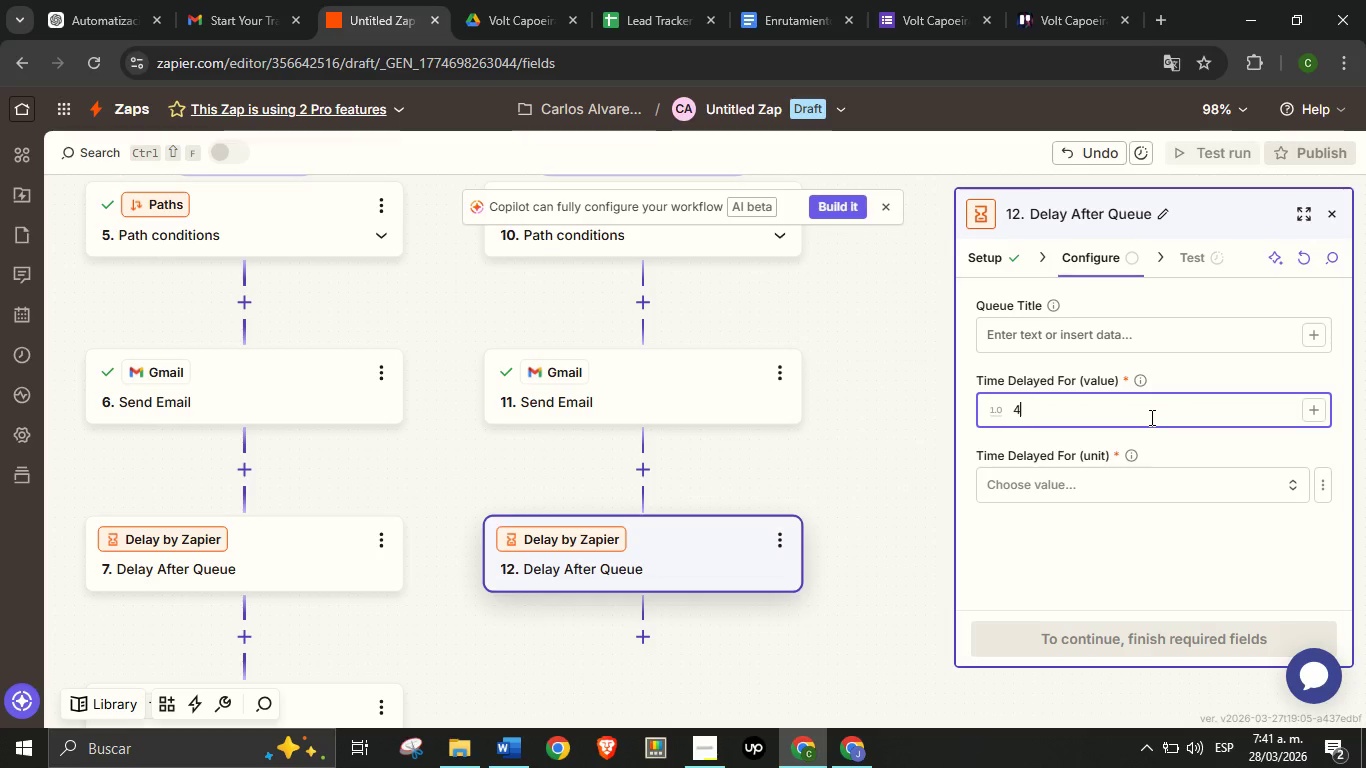 
type(48)
 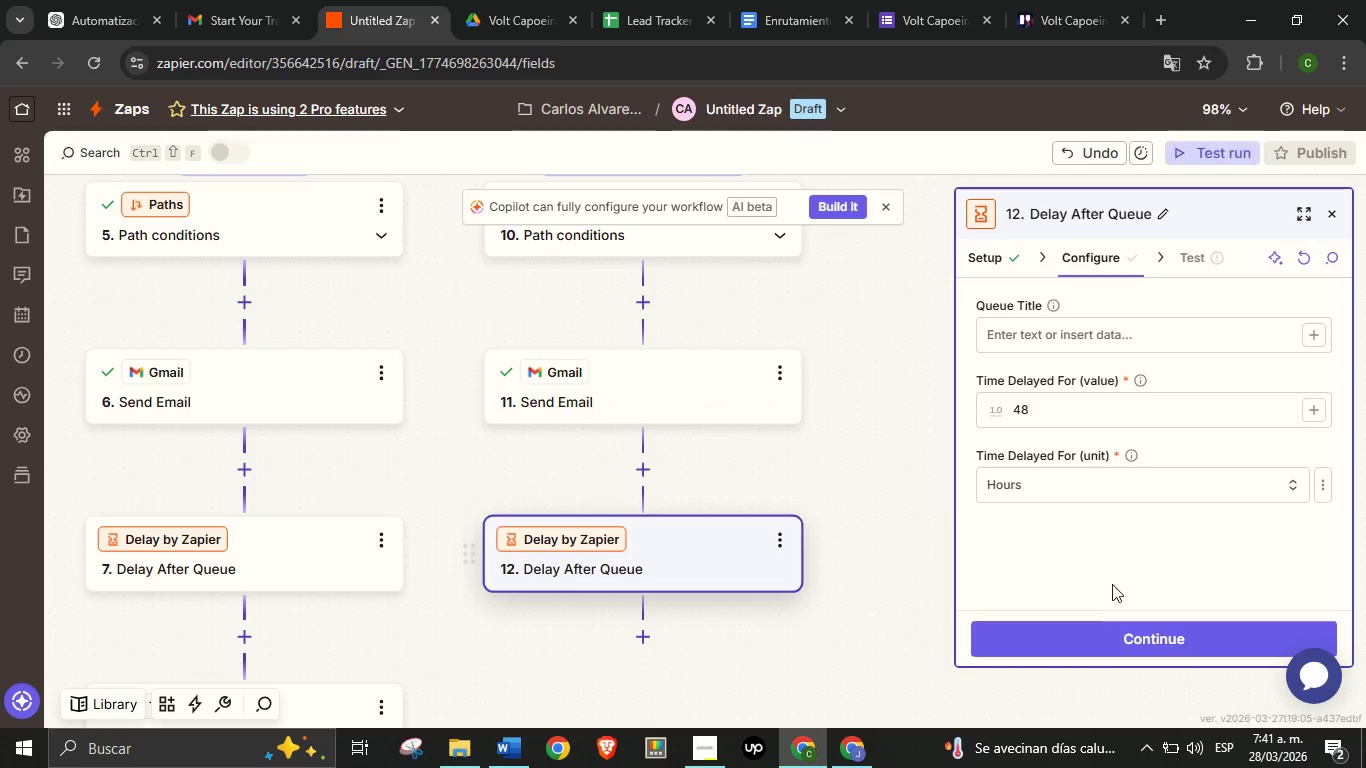 
left_click([1131, 632])
 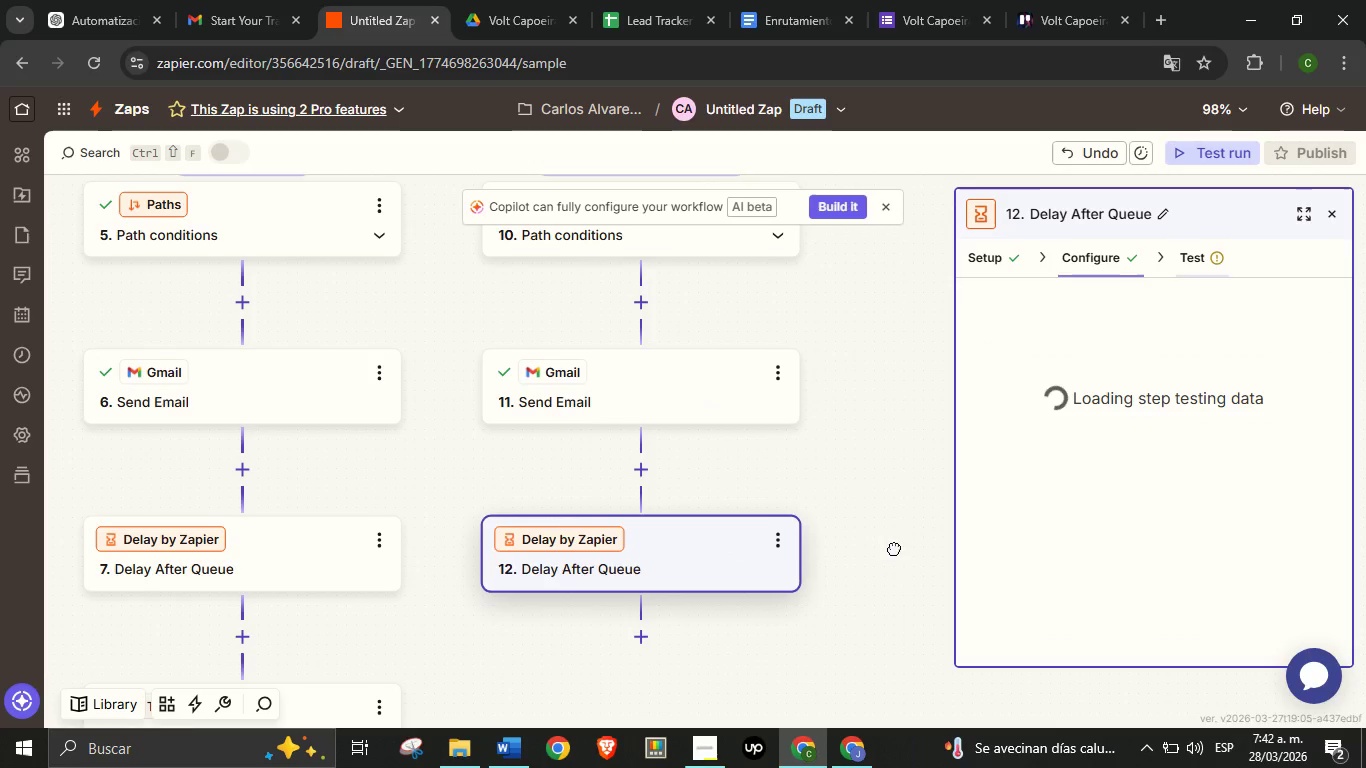 
left_click_drag(start_coordinate=[898, 613], to_coordinate=[892, 439])
 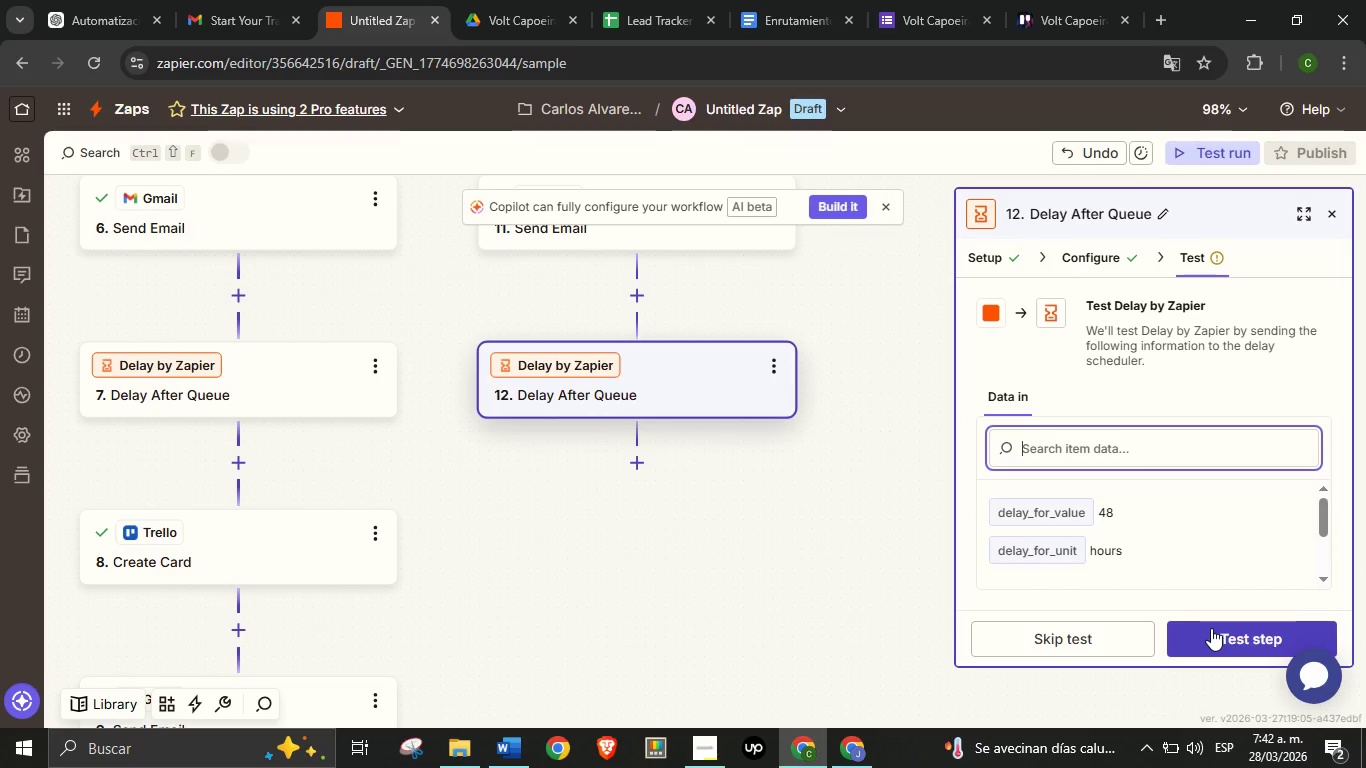 
left_click([1211, 628])
 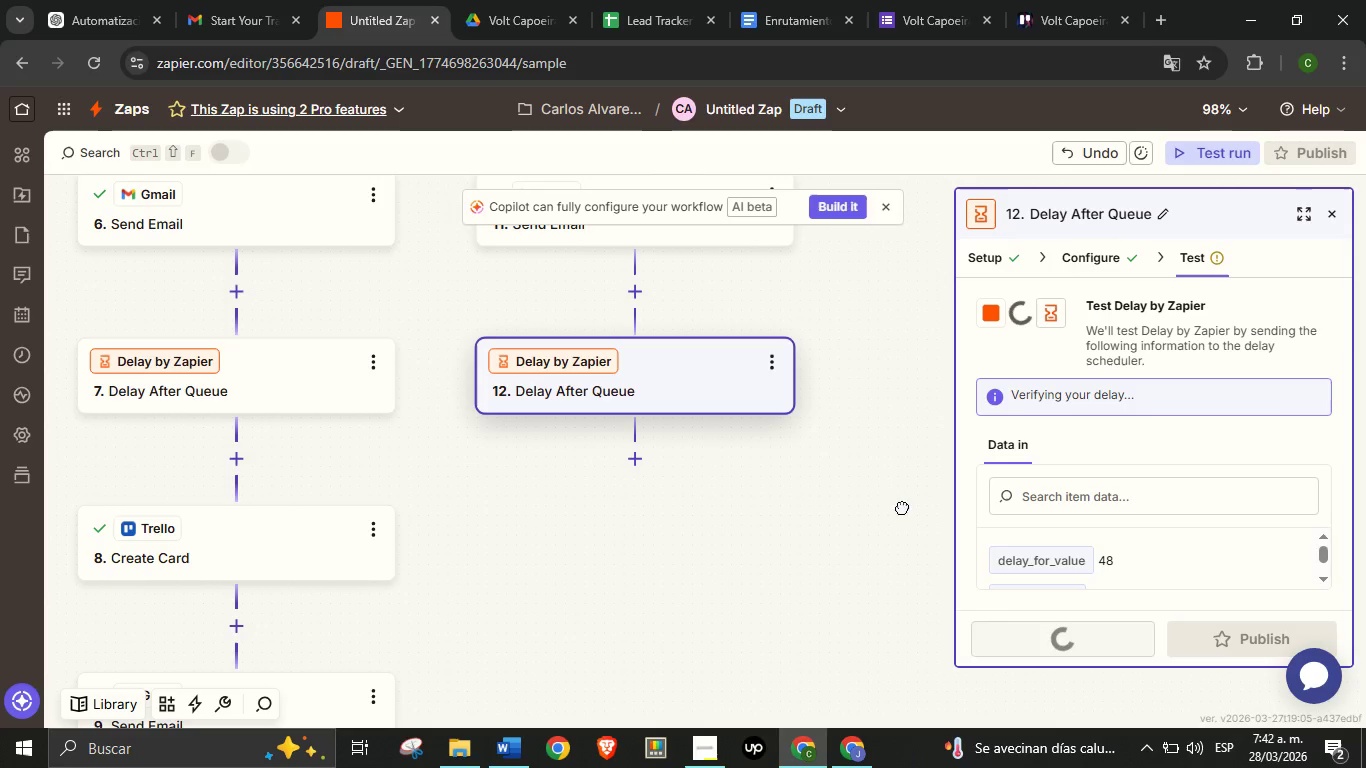 
left_click_drag(start_coordinate=[905, 585], to_coordinate=[910, 480])
 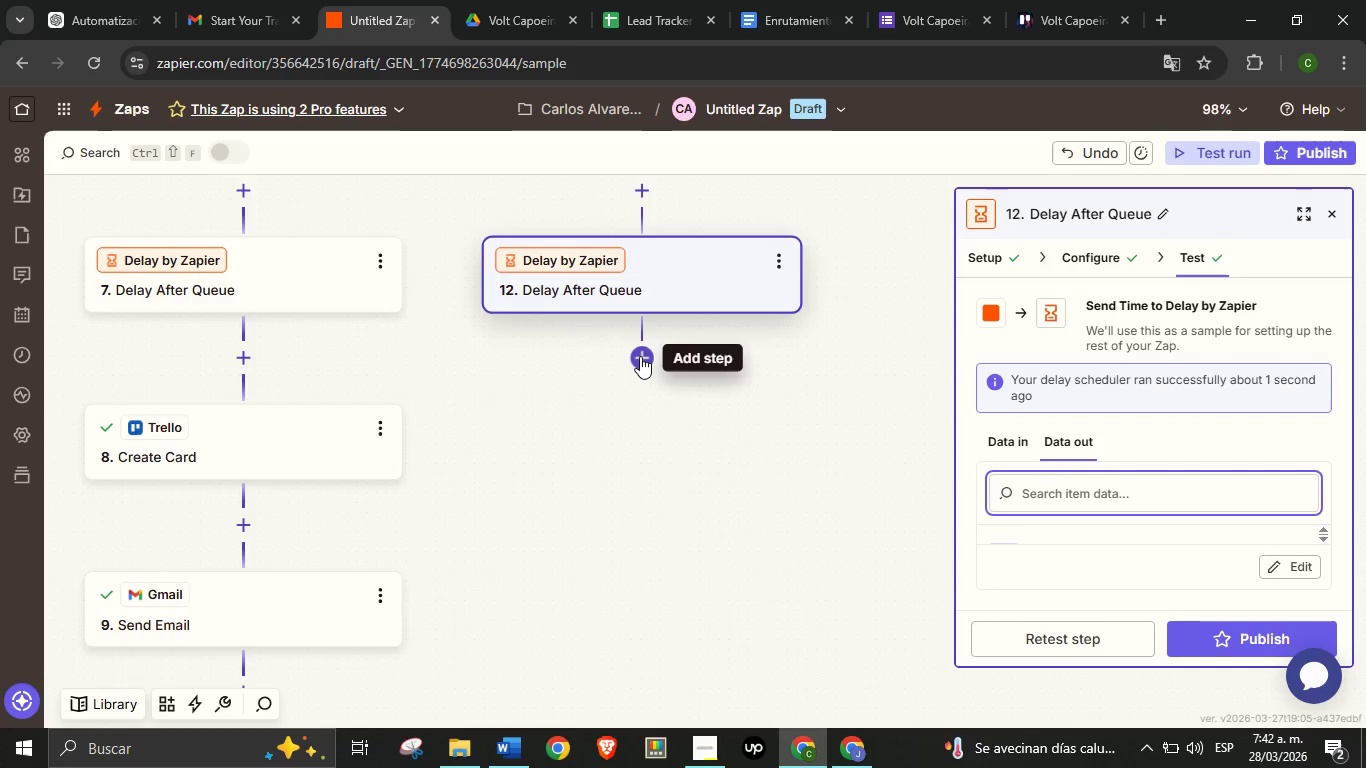 
left_click([640, 356])
 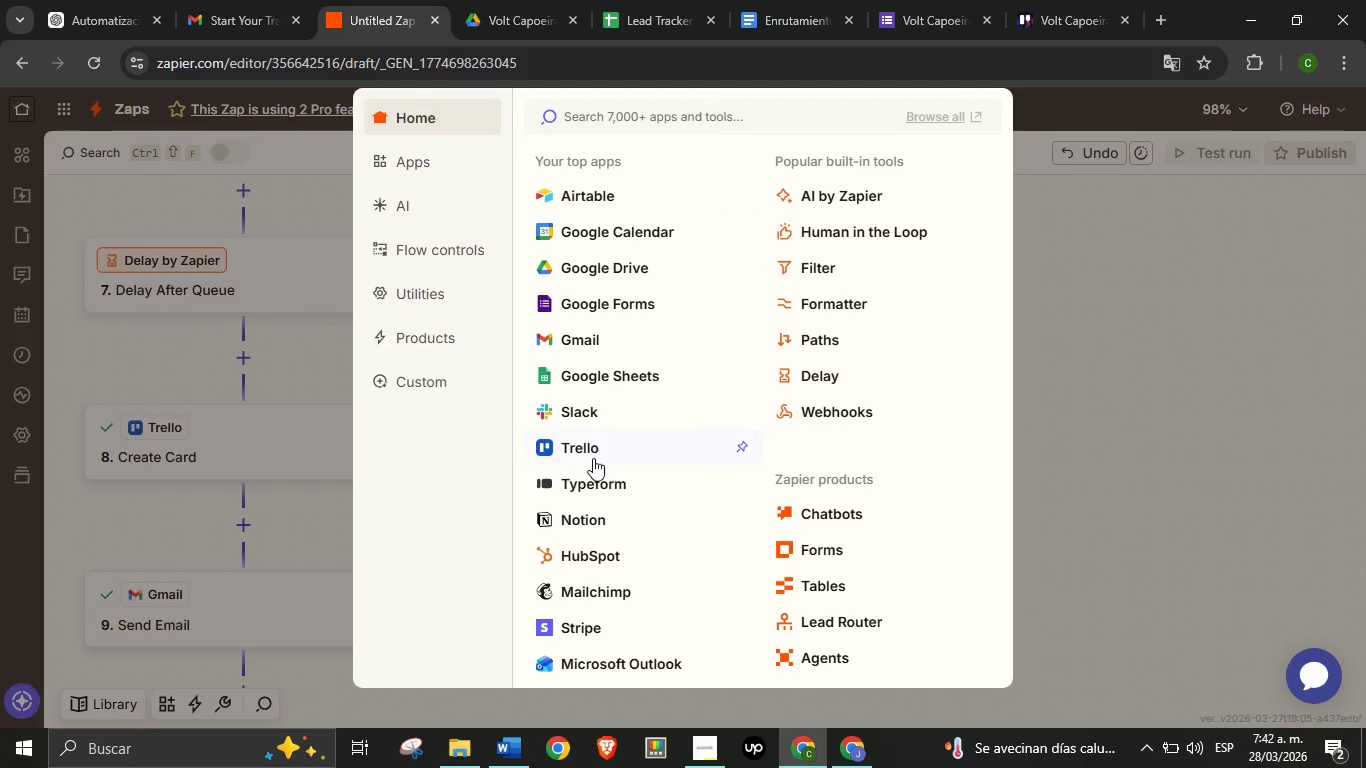 
left_click([593, 448])
 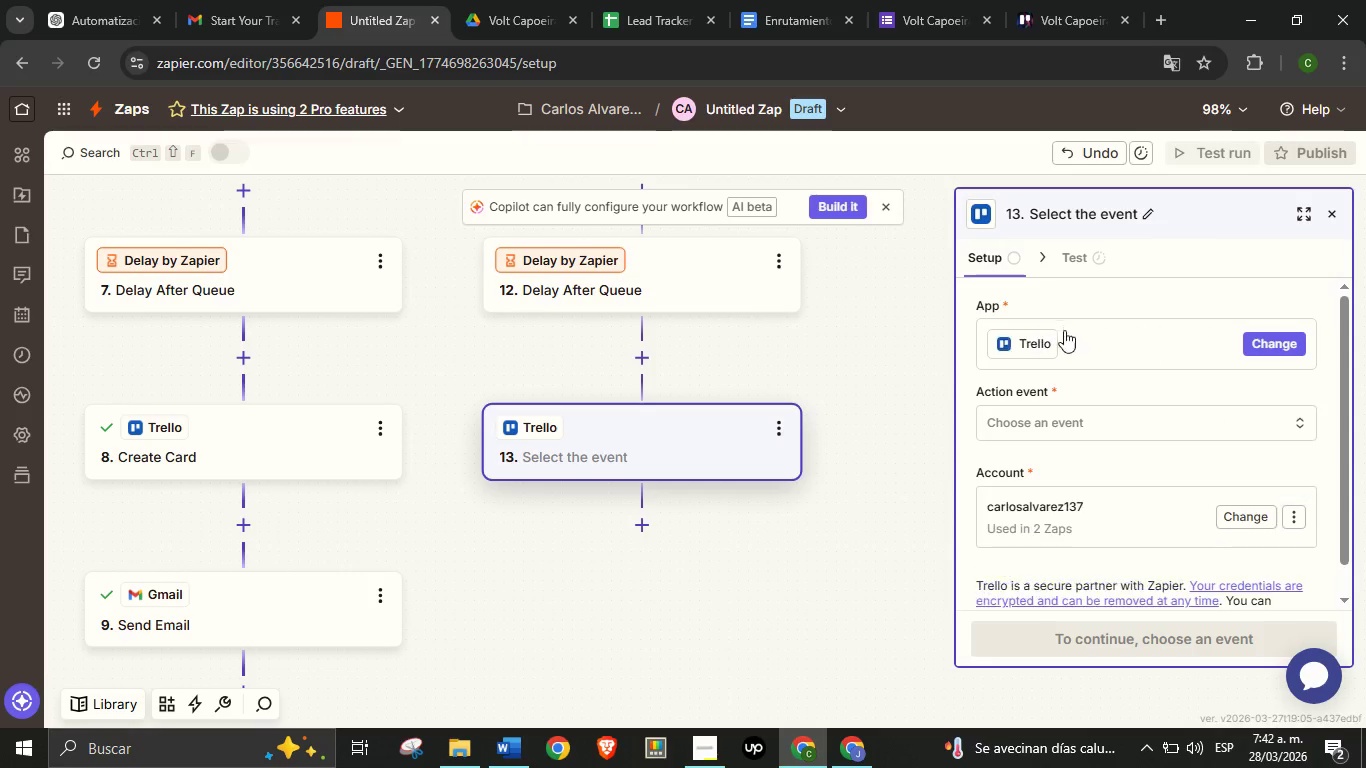 
left_click([1071, 414])
 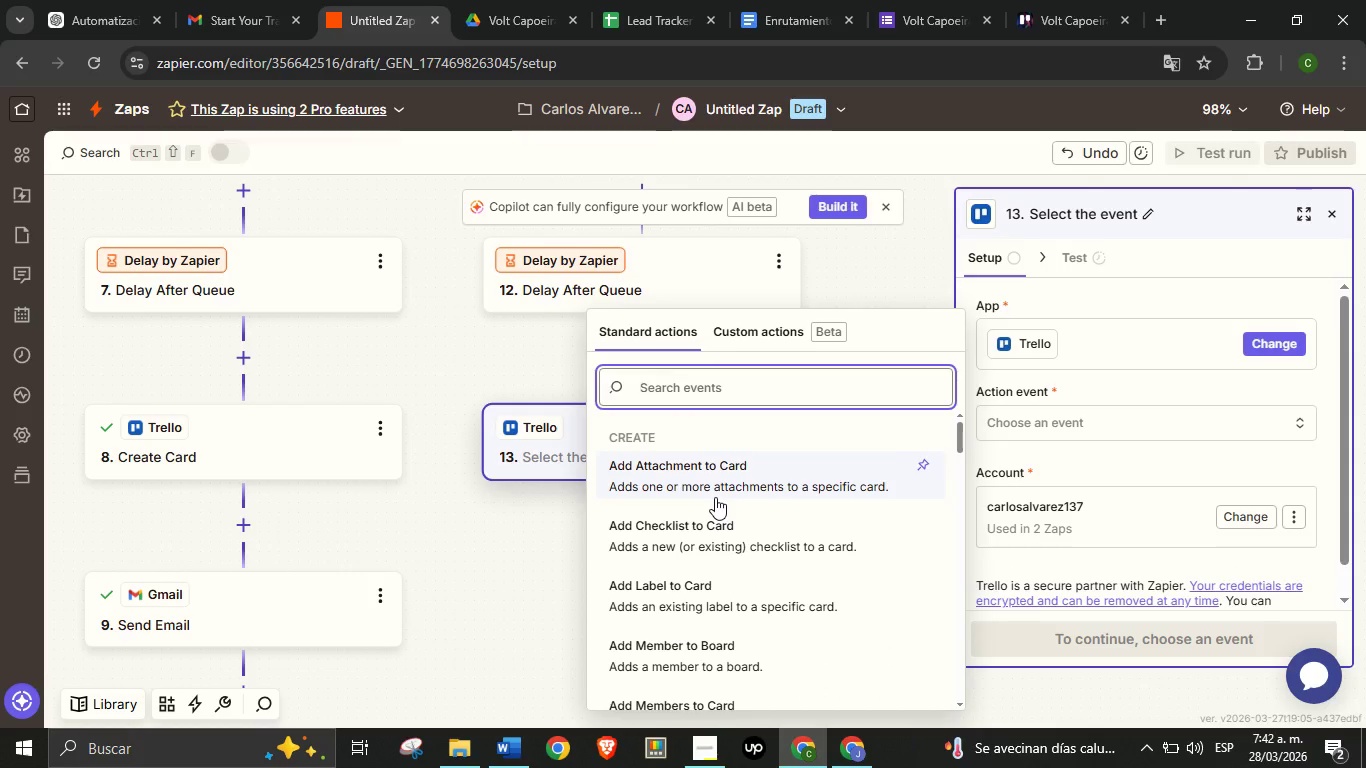 
type(card)
 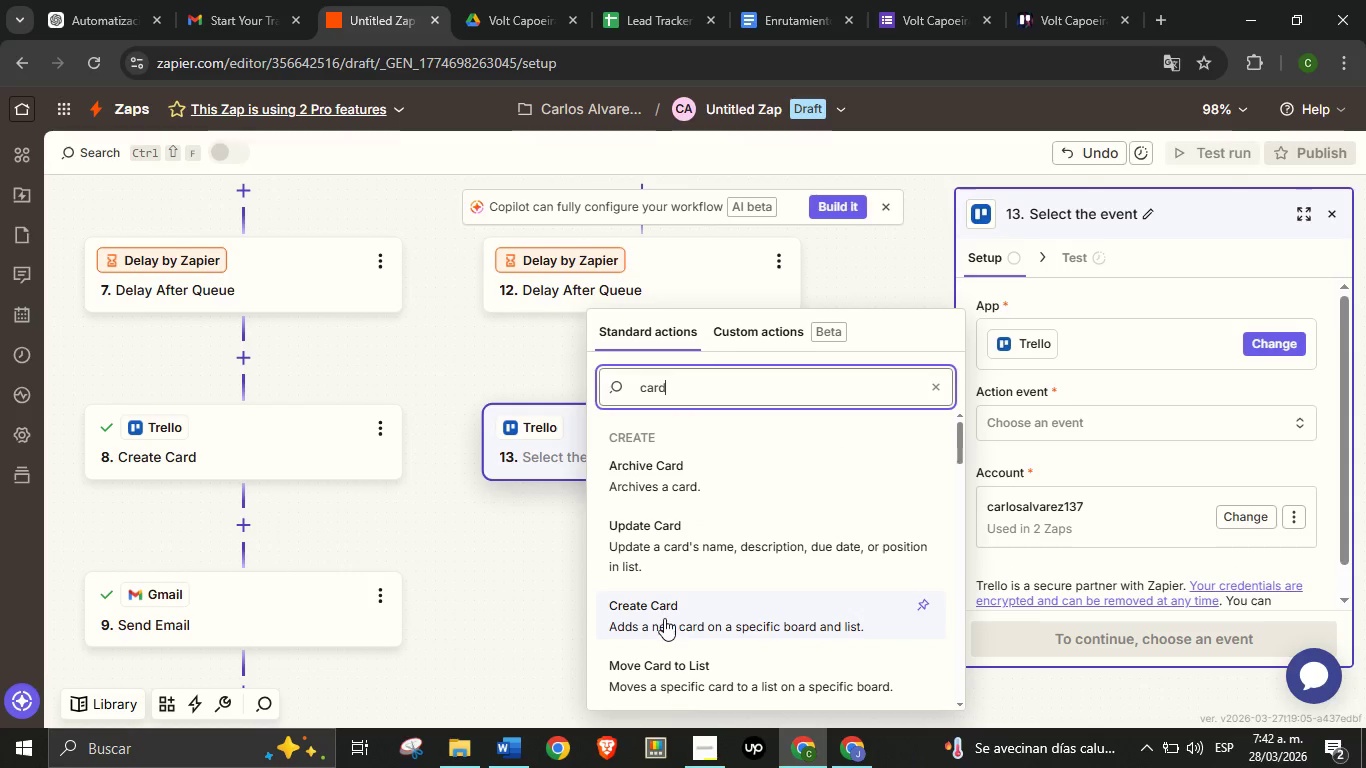 
left_click([665, 616])
 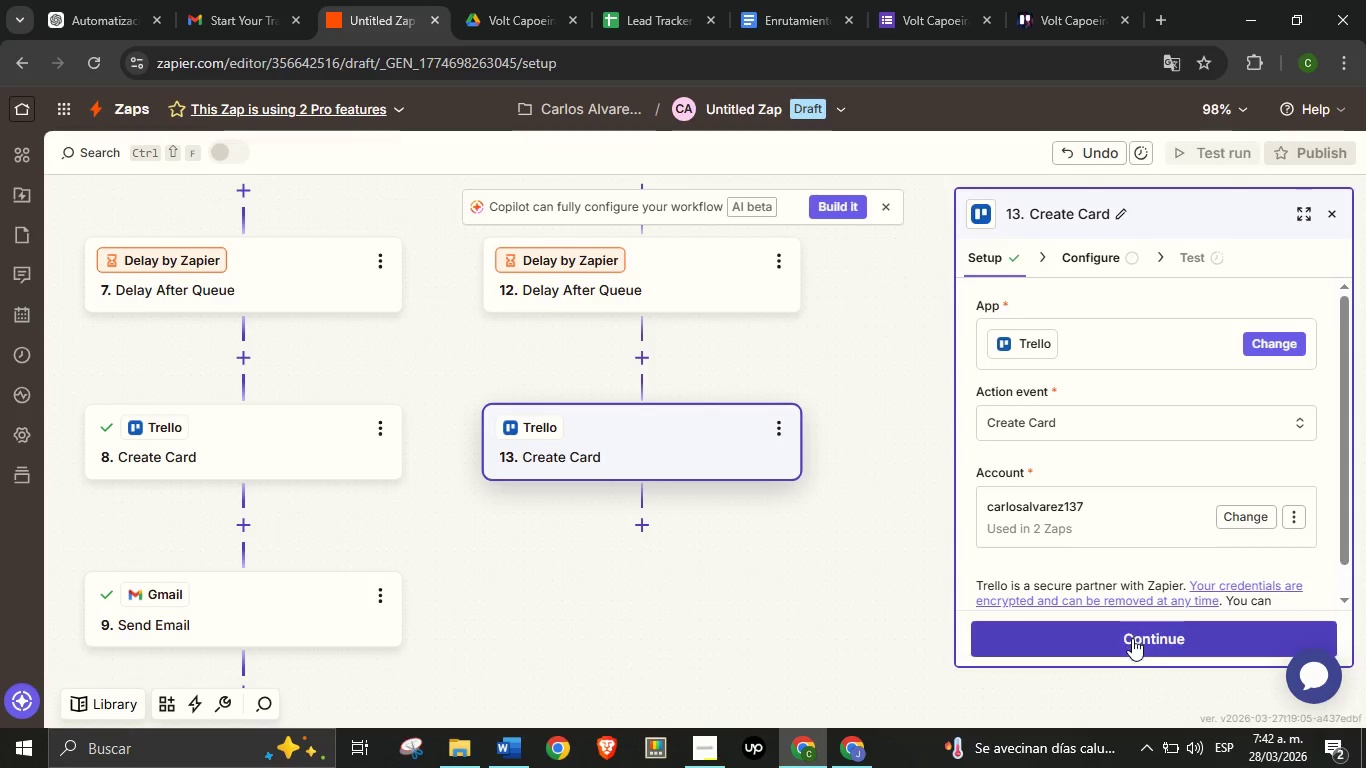 
left_click([1132, 638])
 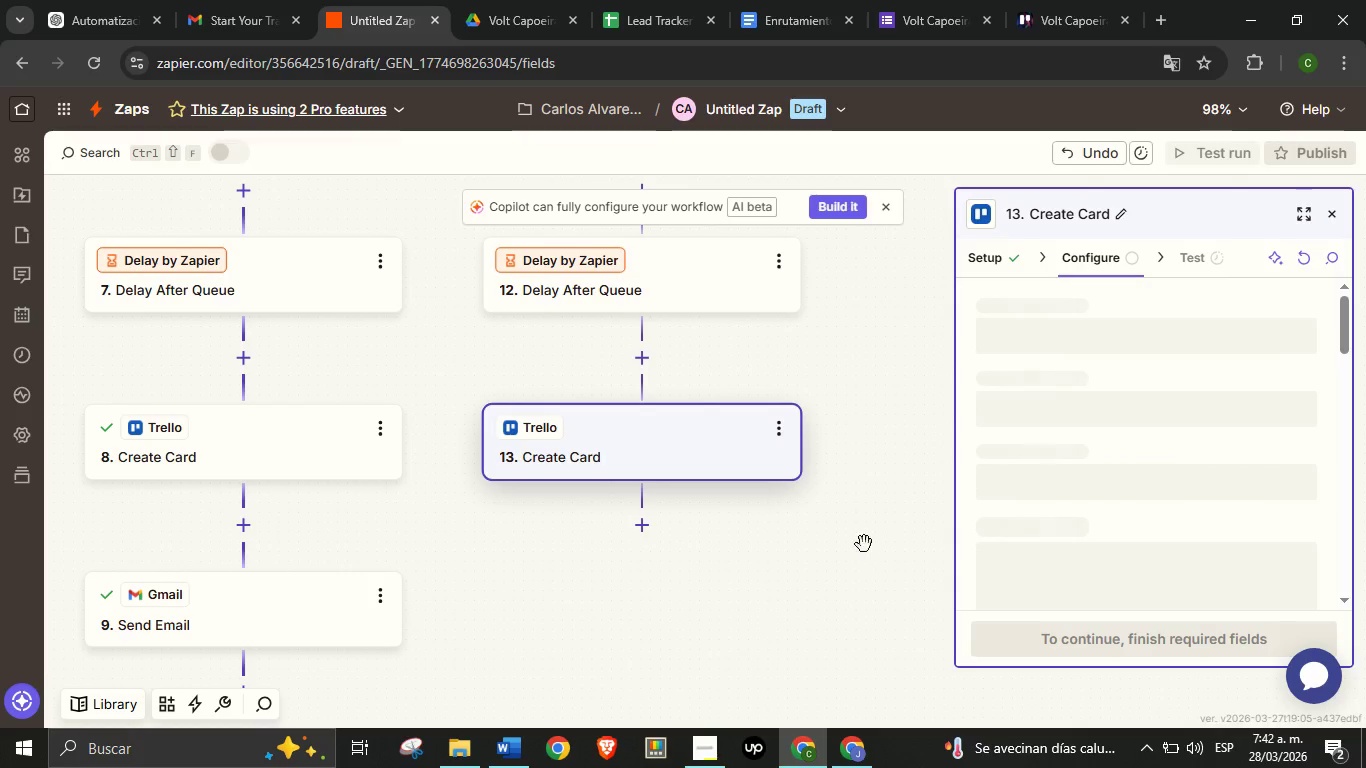 
left_click_drag(start_coordinate=[865, 535], to_coordinate=[875, 468])
 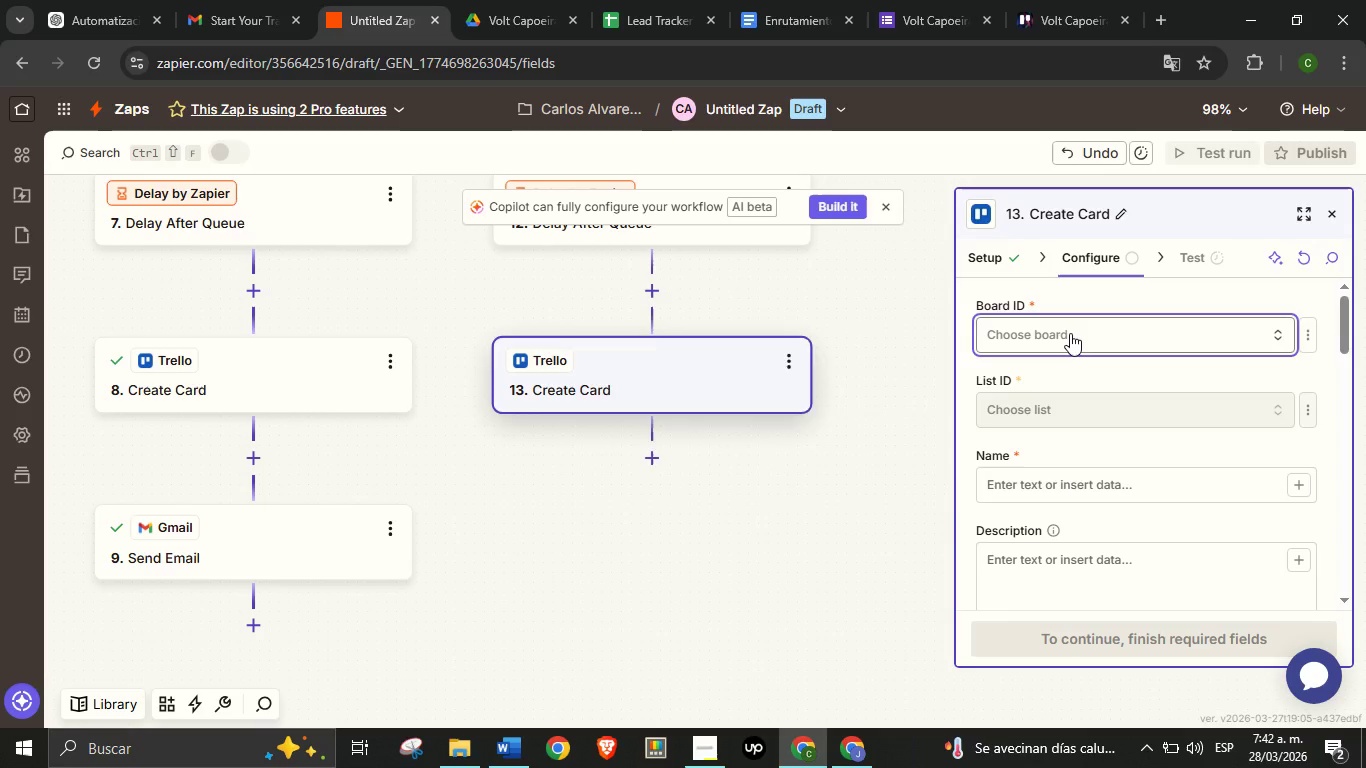 
left_click([1070, 333])
 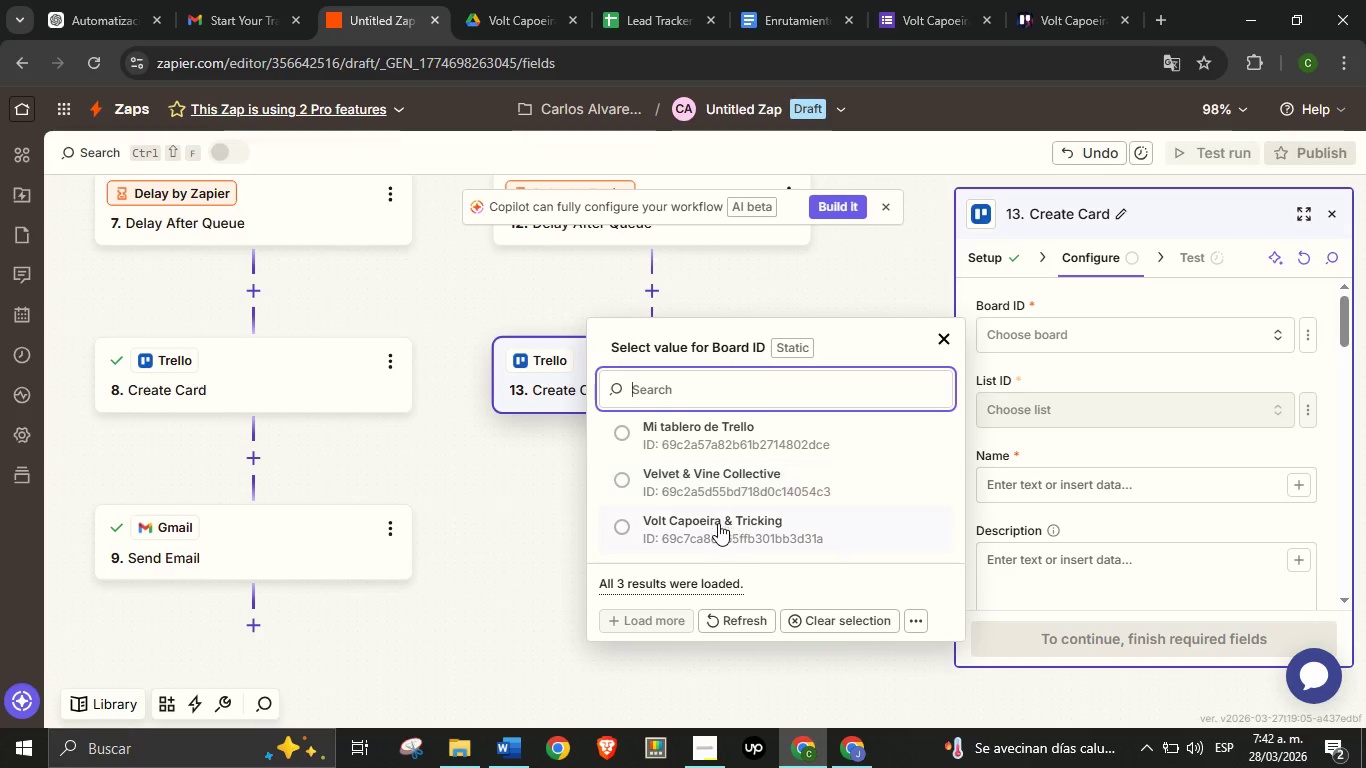 
left_click([718, 523])
 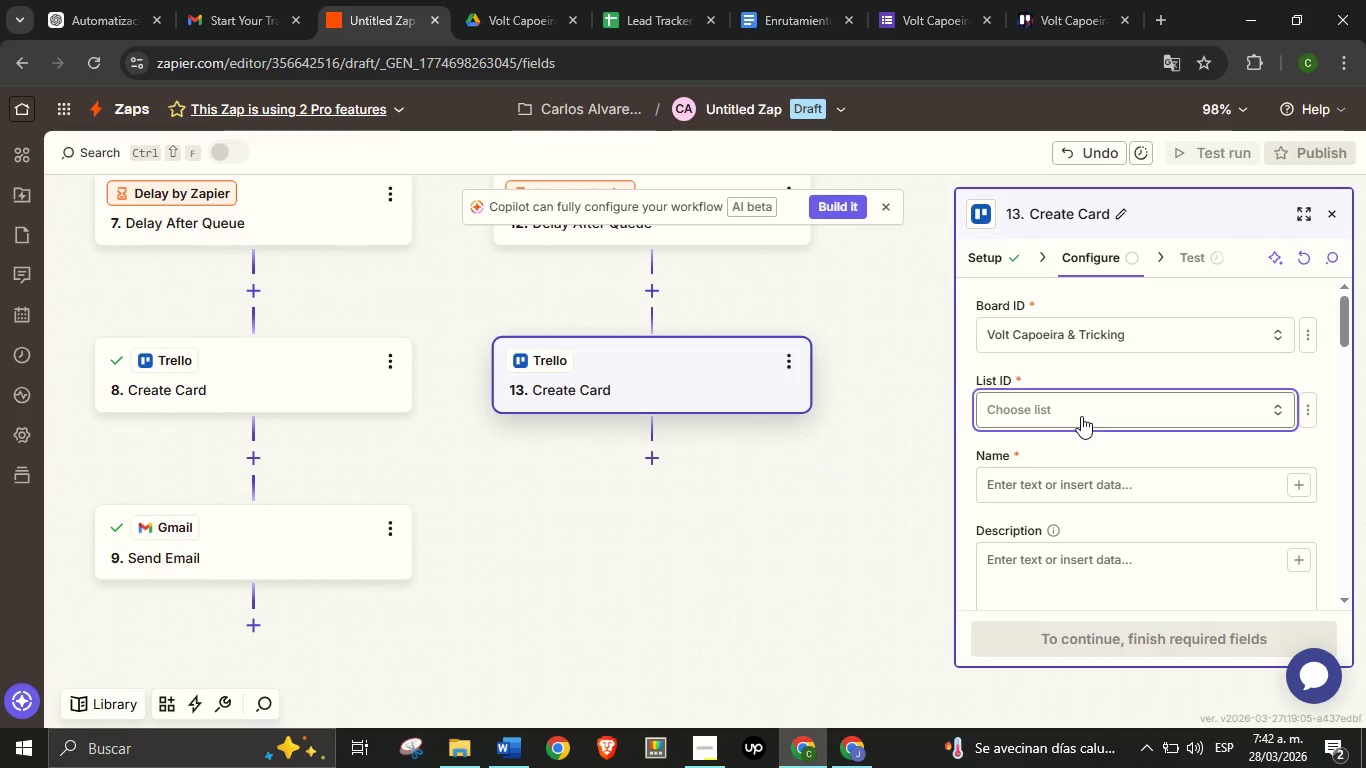 
left_click([1081, 416])
 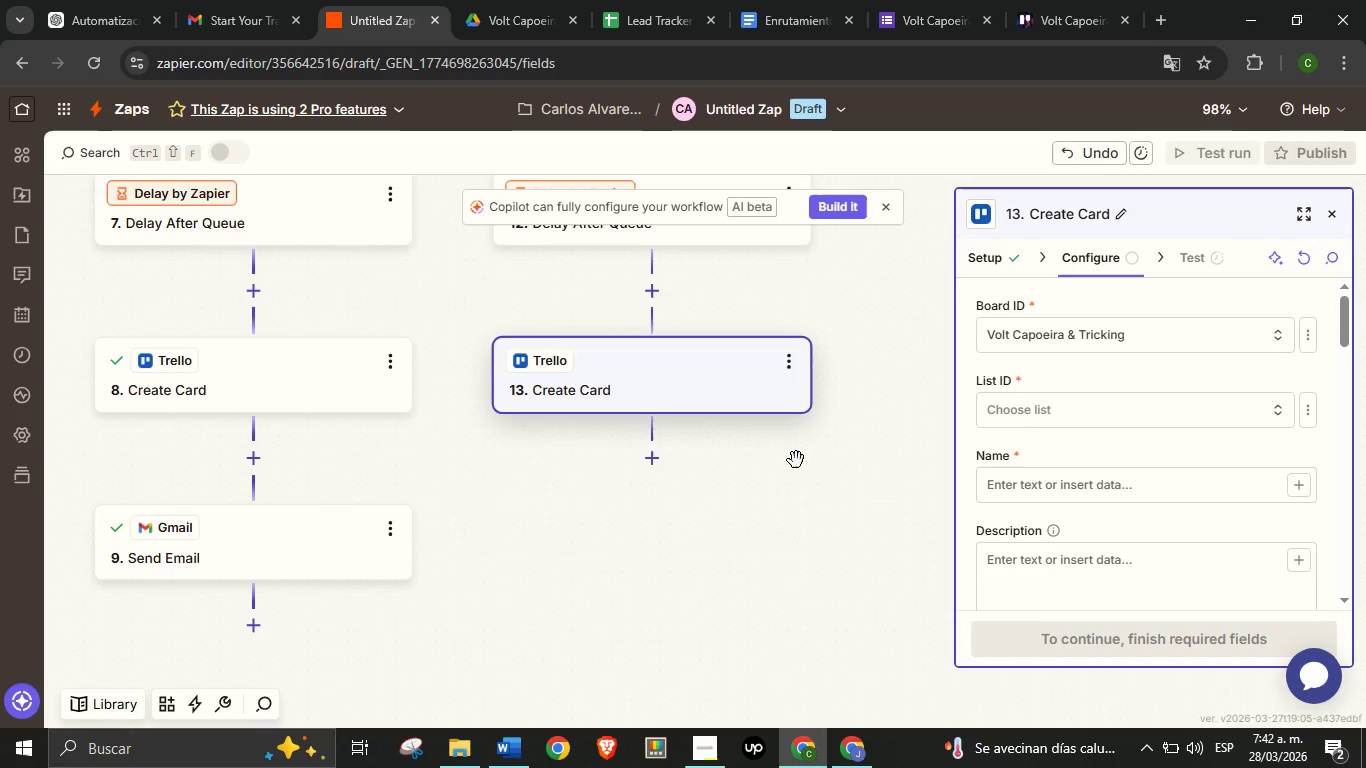 
left_click([796, 460])
 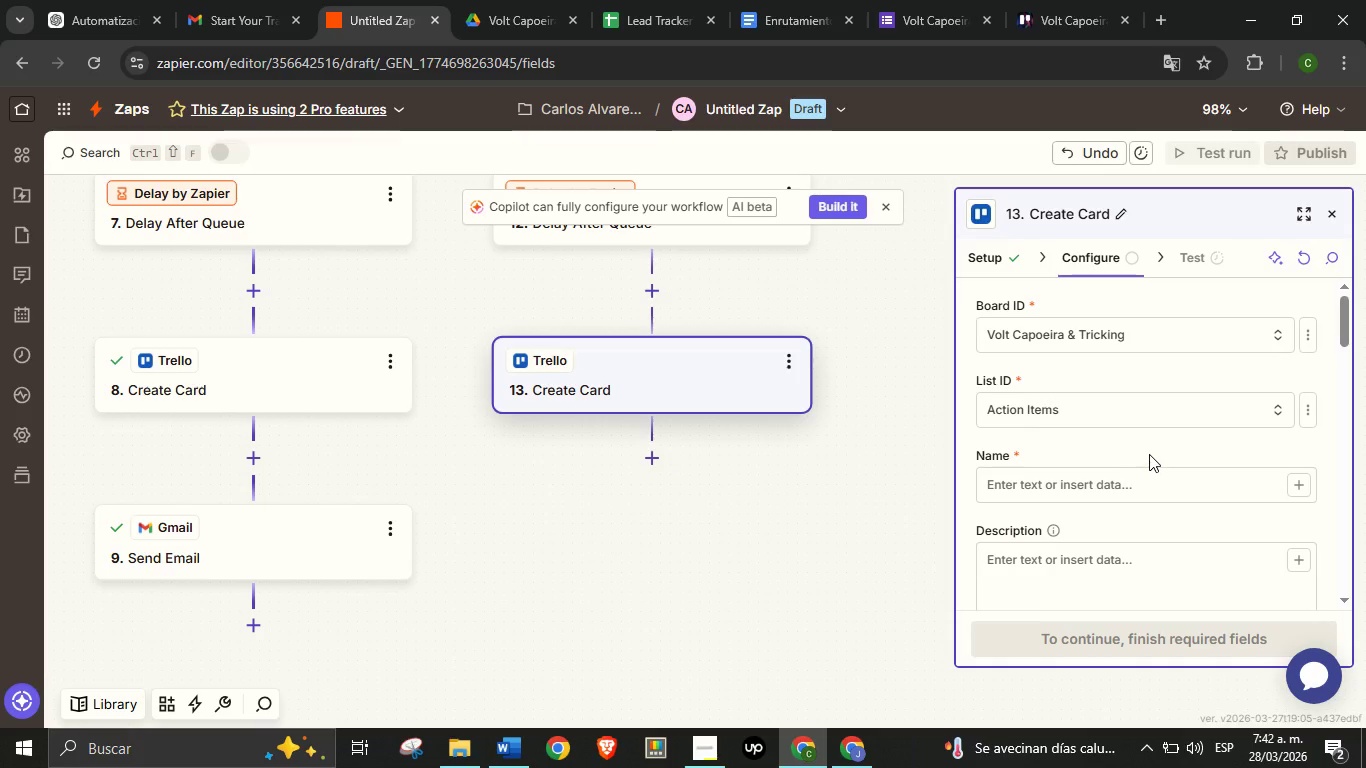 
left_click([1149, 454])
 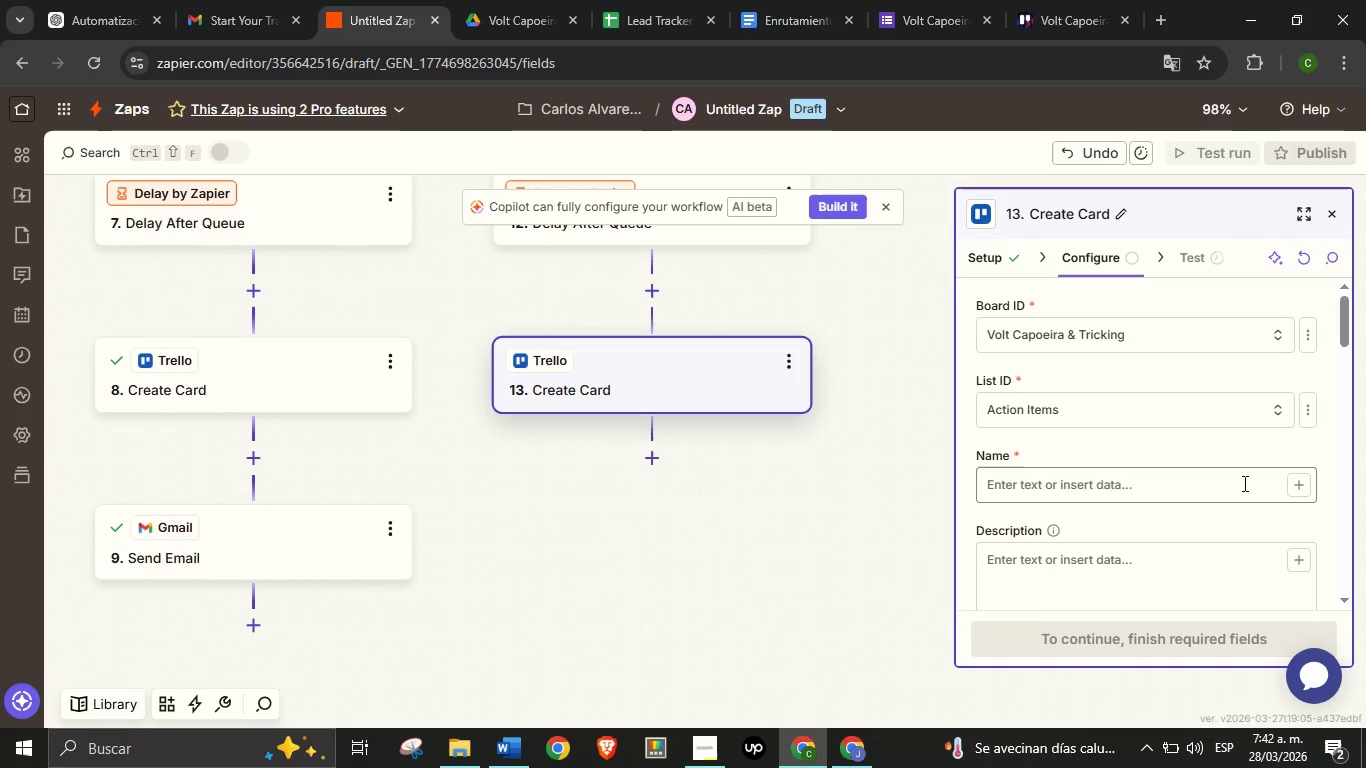 
left_click([1234, 490])
 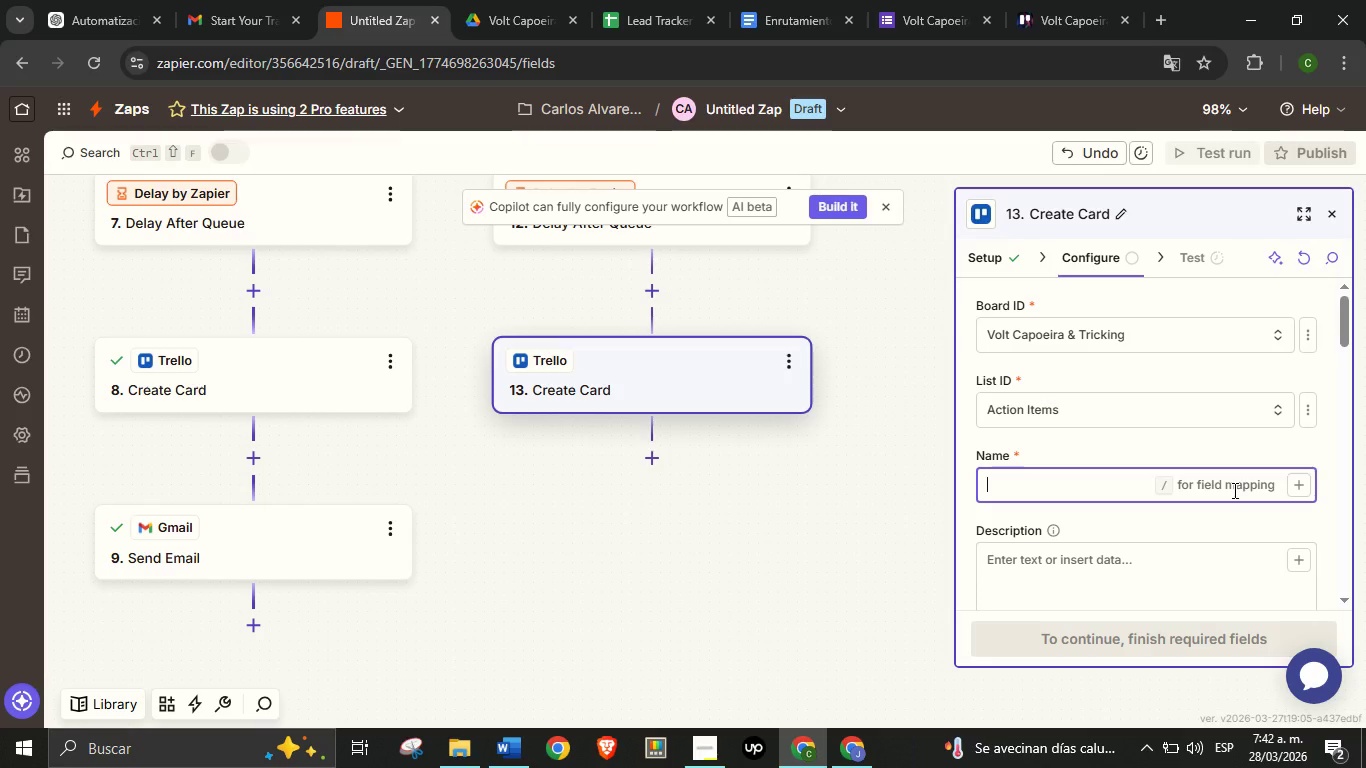 
wait(10.08)
 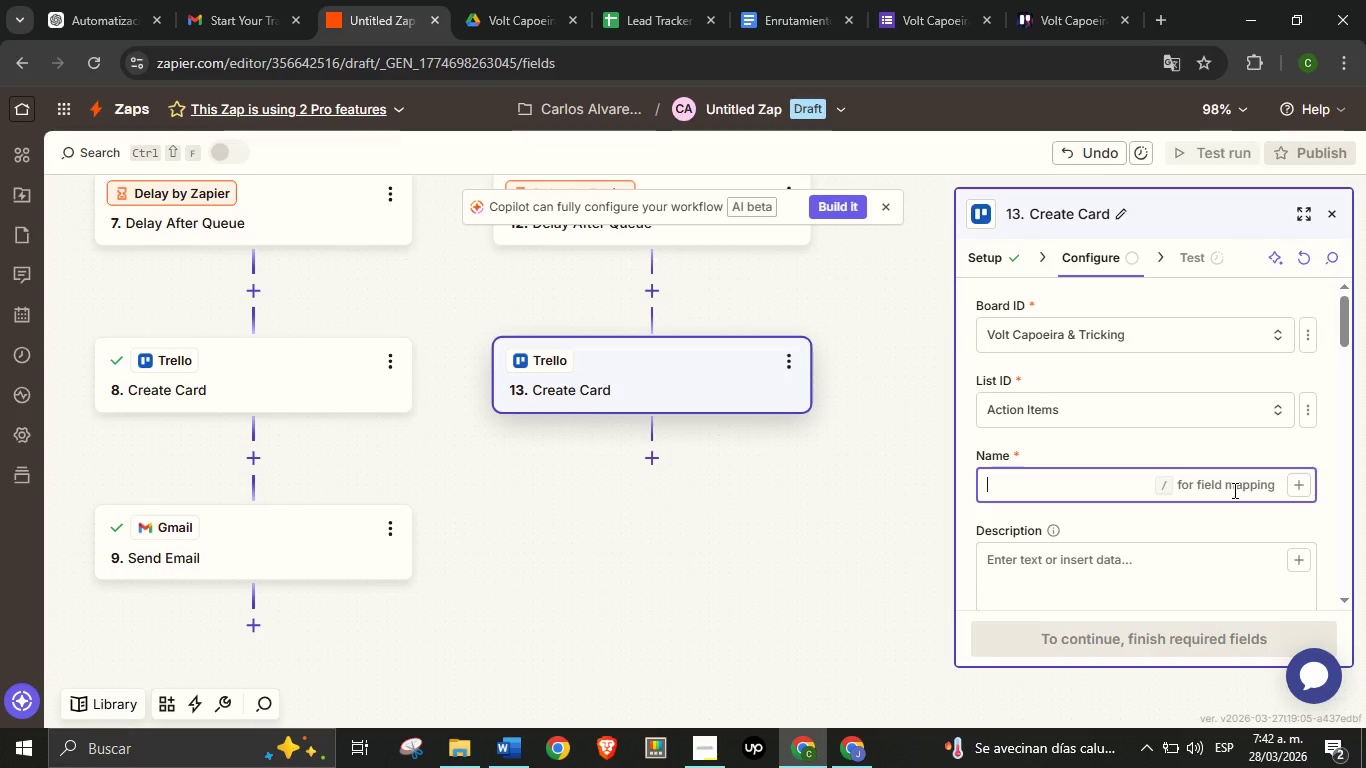 
type(Follow up with - )
 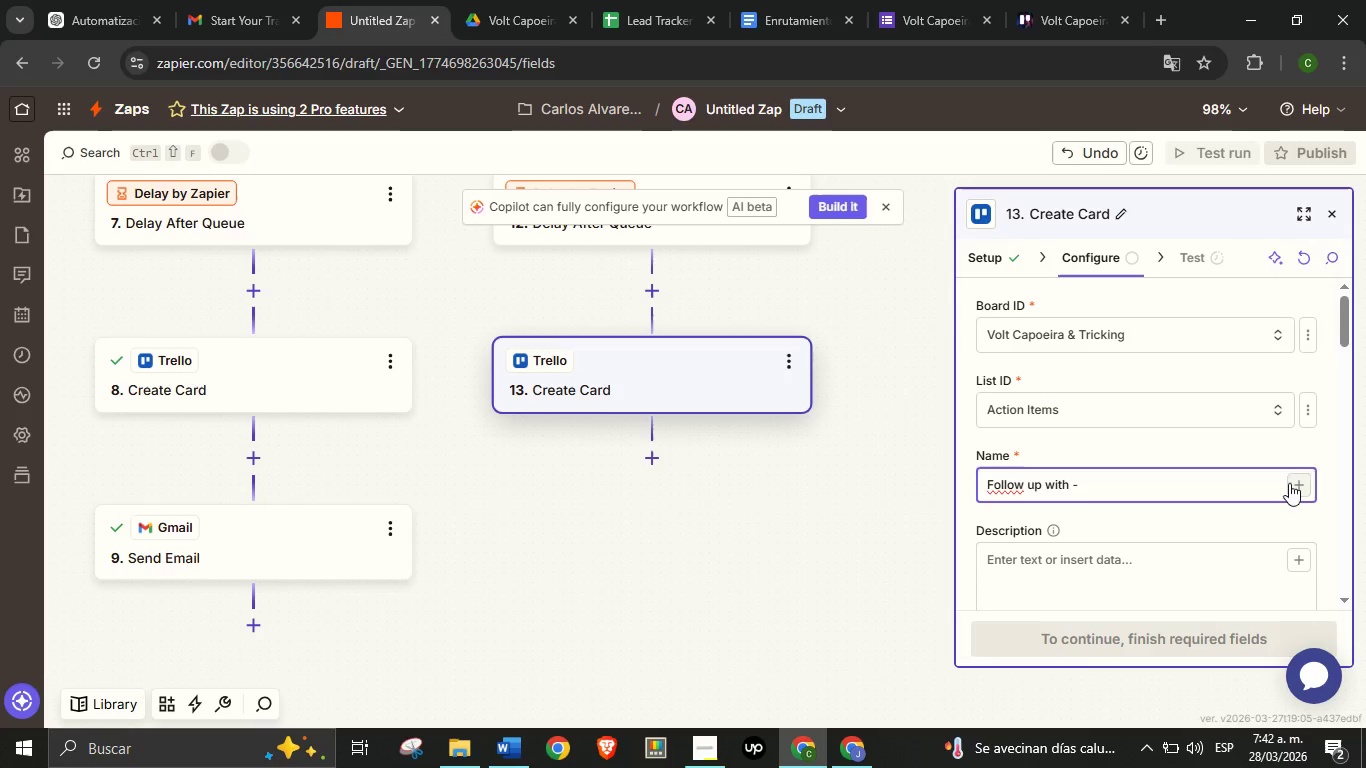 
left_click([1289, 483])
 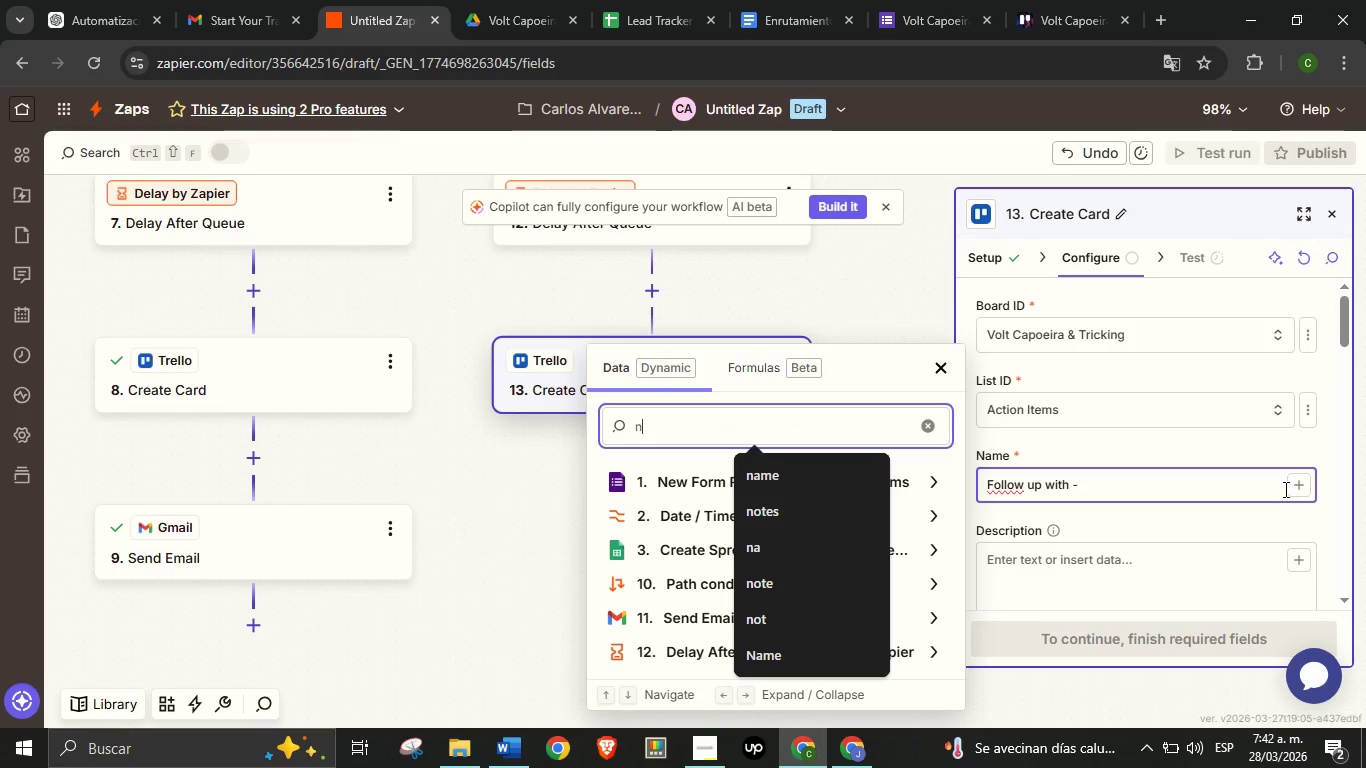 
type(name)
 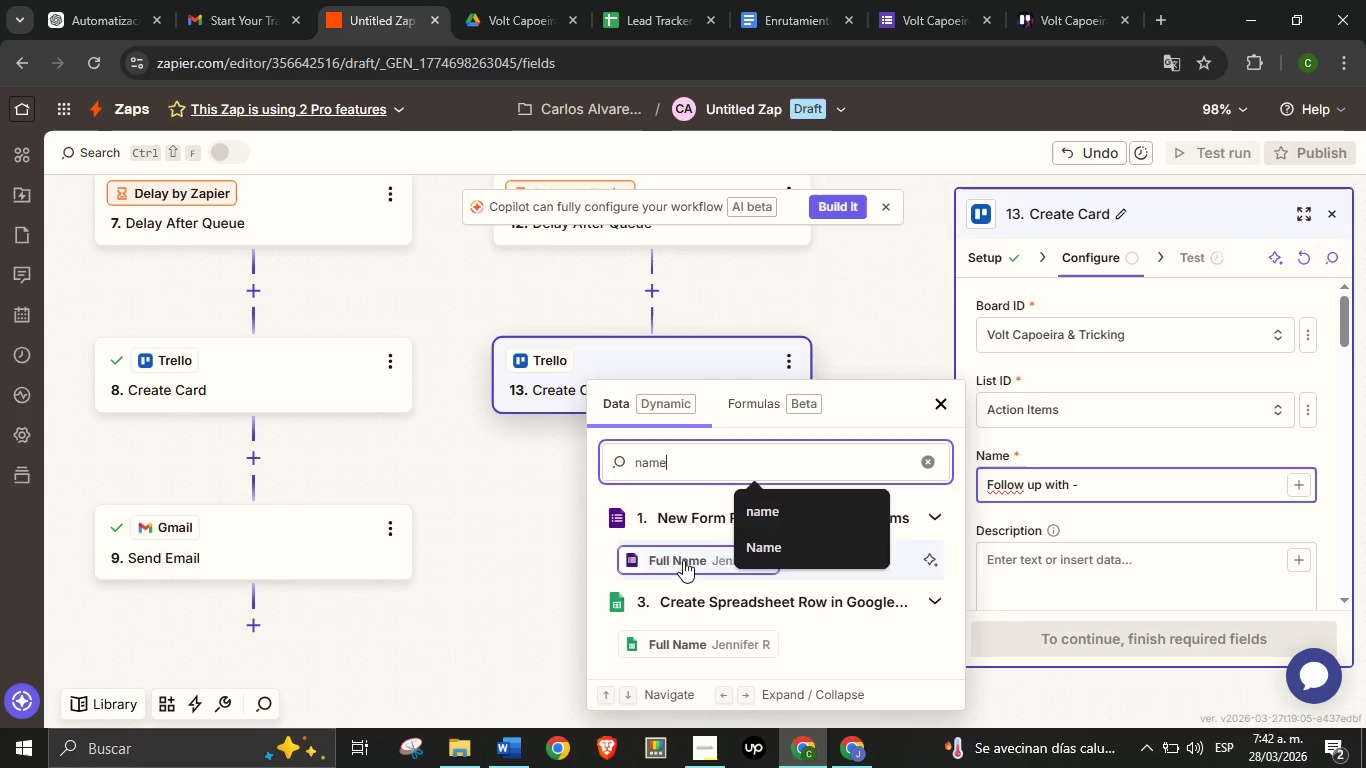 
left_click([683, 560])
 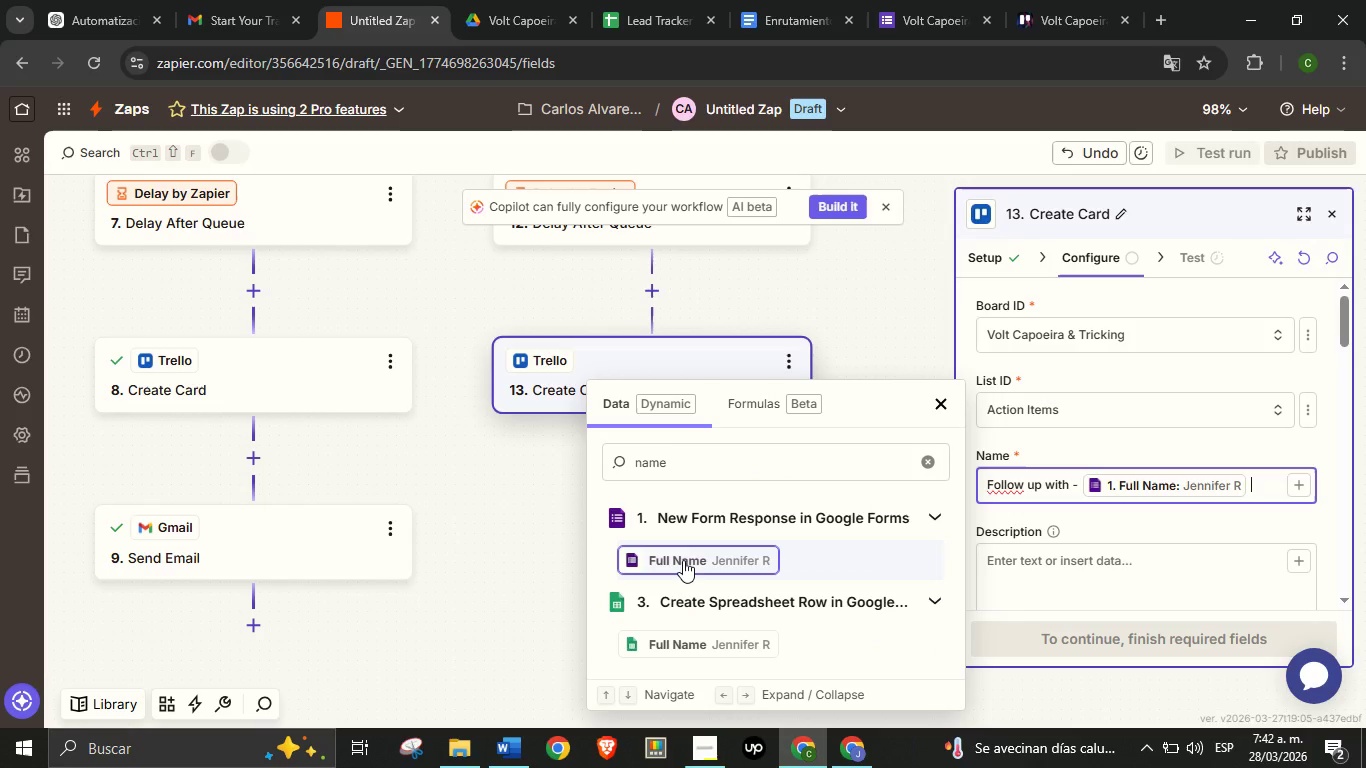 
type( - New Lead)
 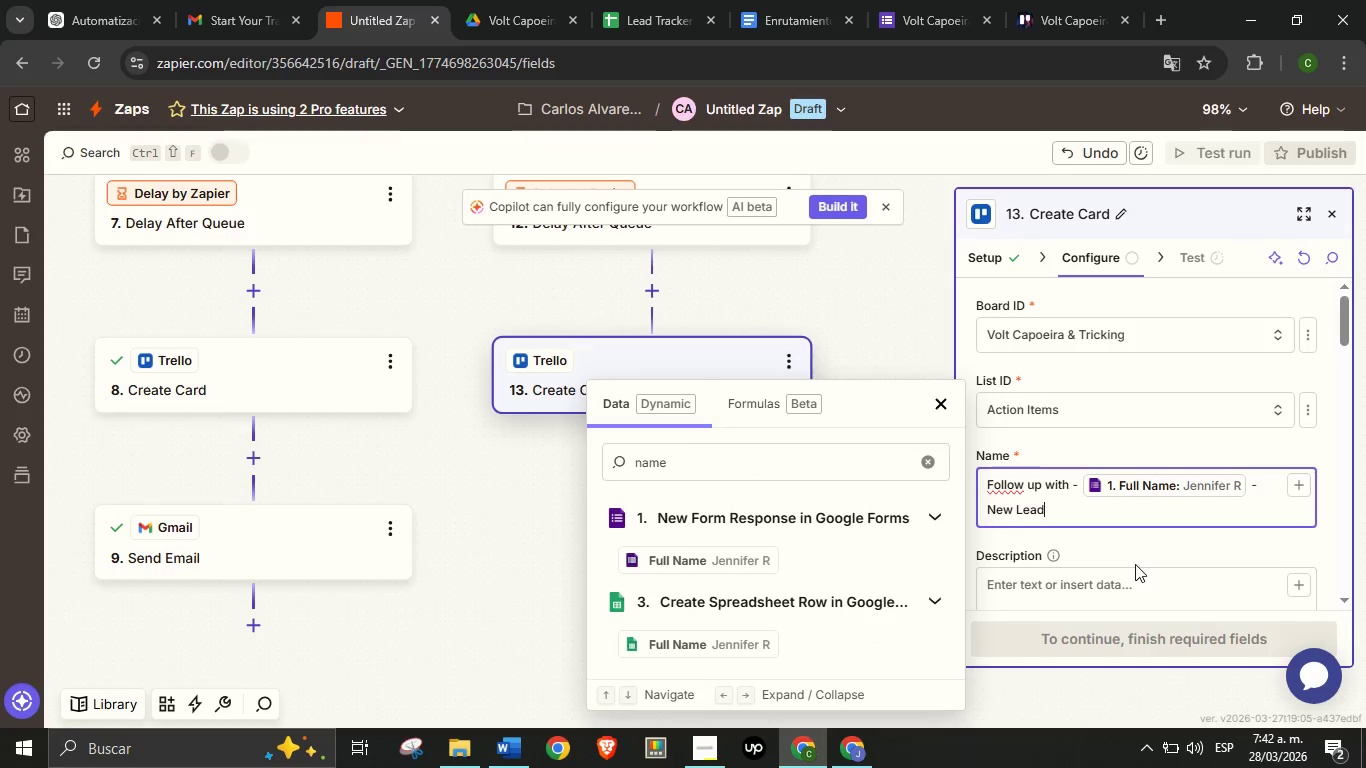 
left_click([1135, 565])
 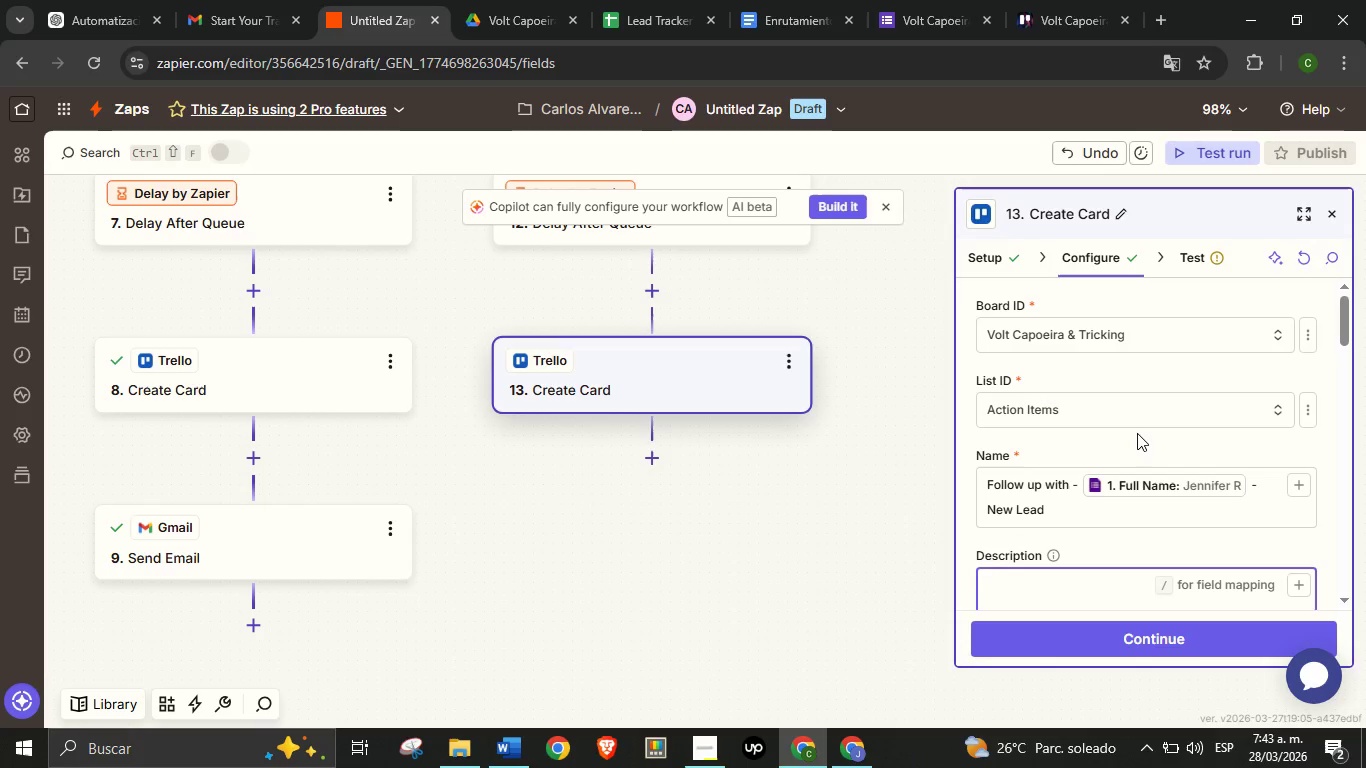 
type(New L)
key(Backspace)
type(lead requires follow-up)
 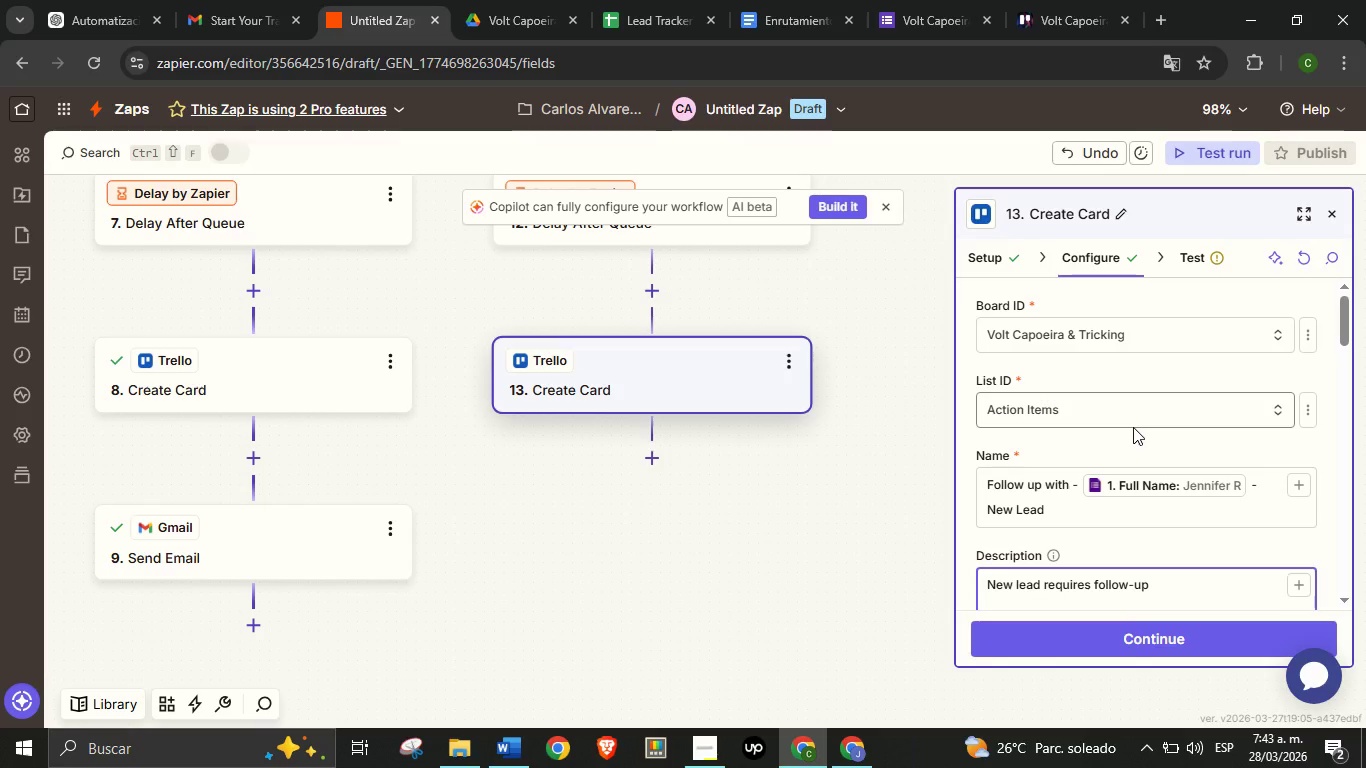 
key(Period)
 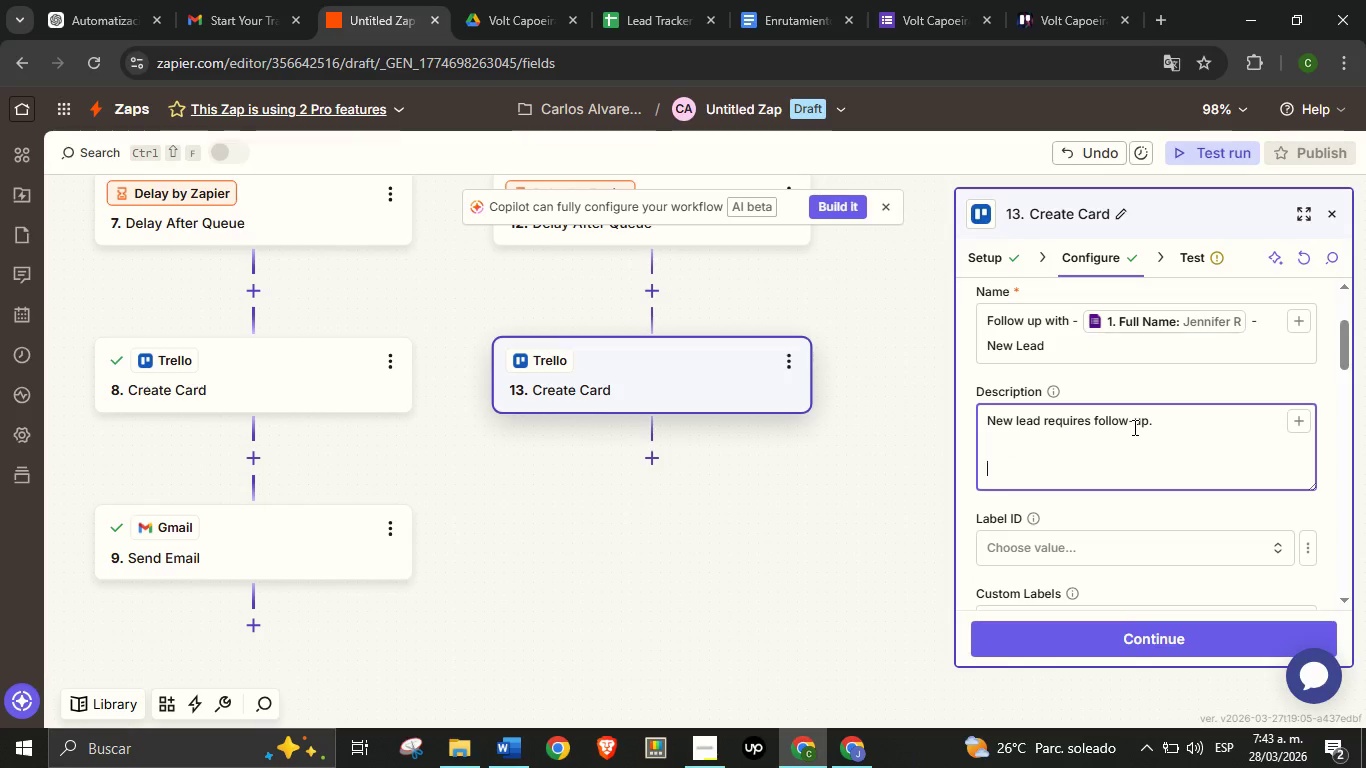 
key(Enter)
 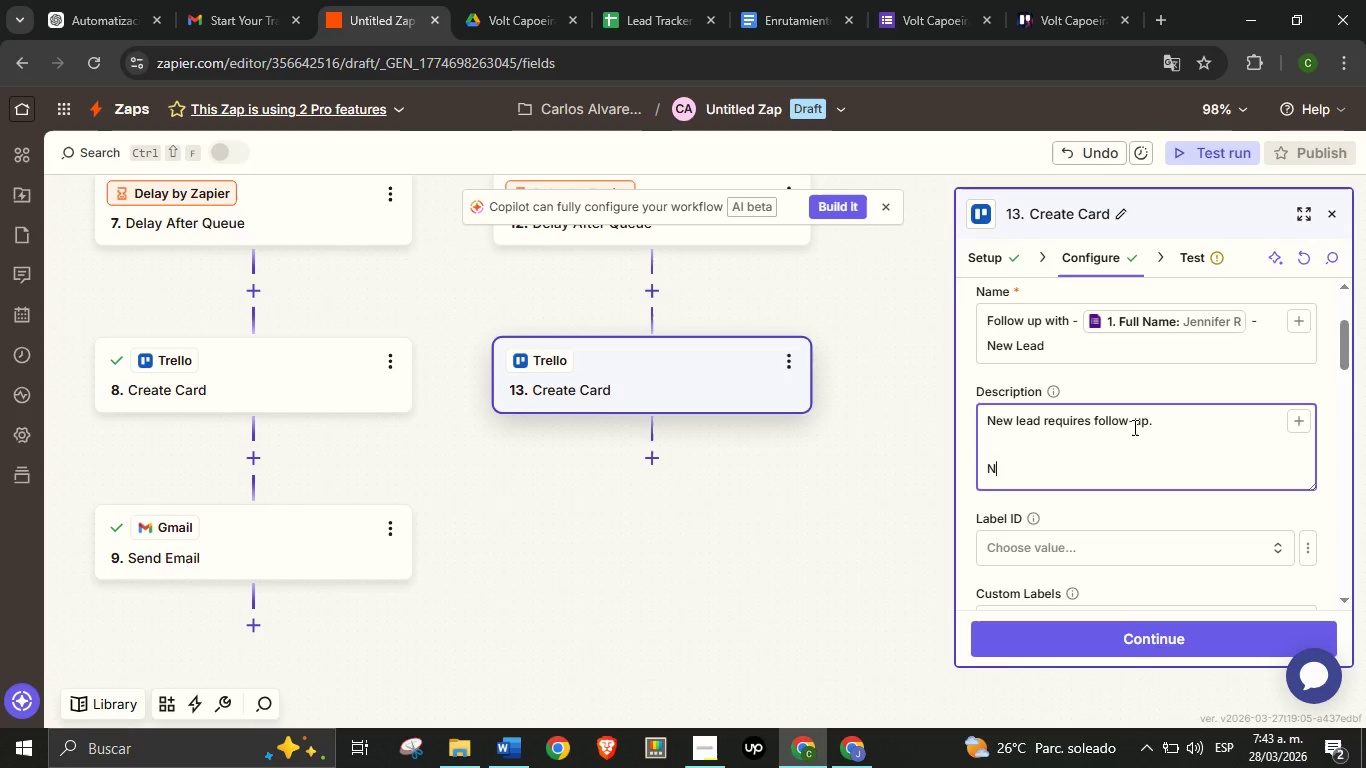 
key(Enter)
 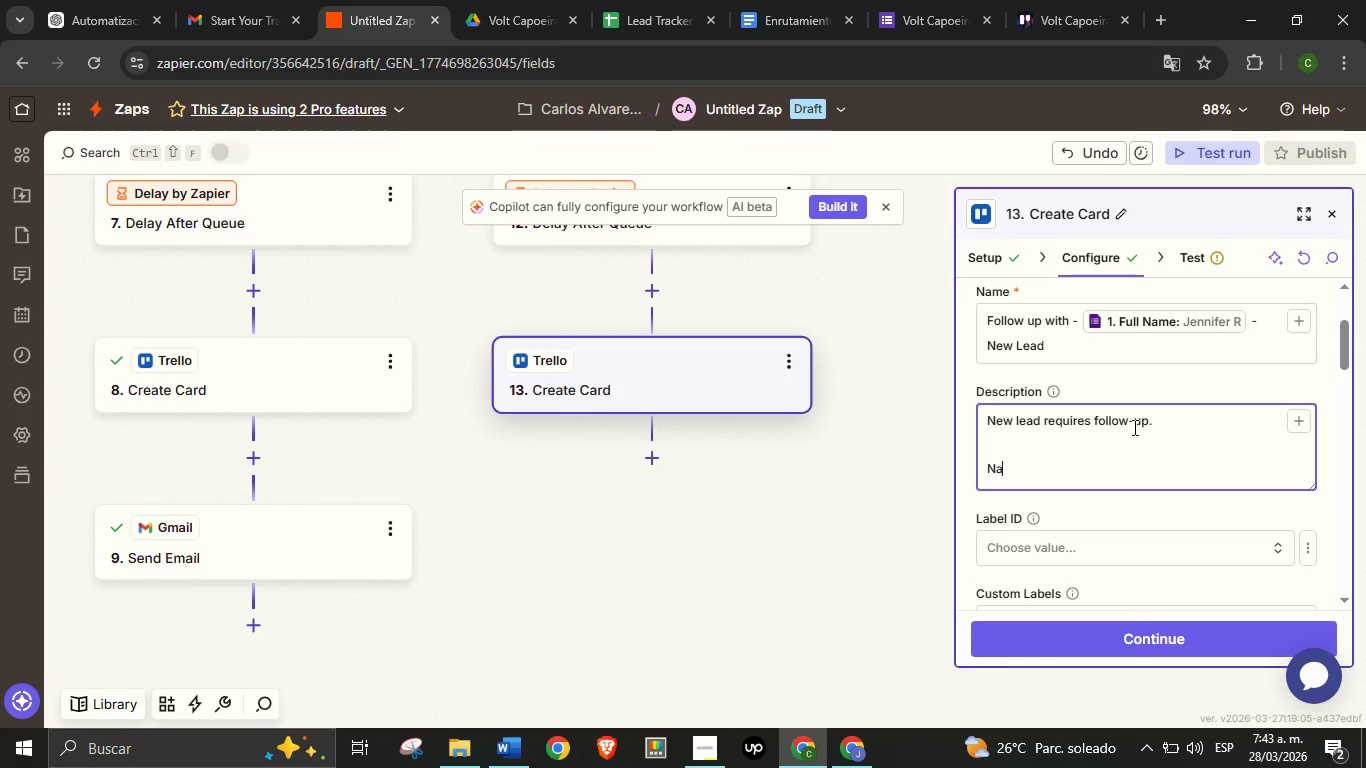 
type(Name> )
 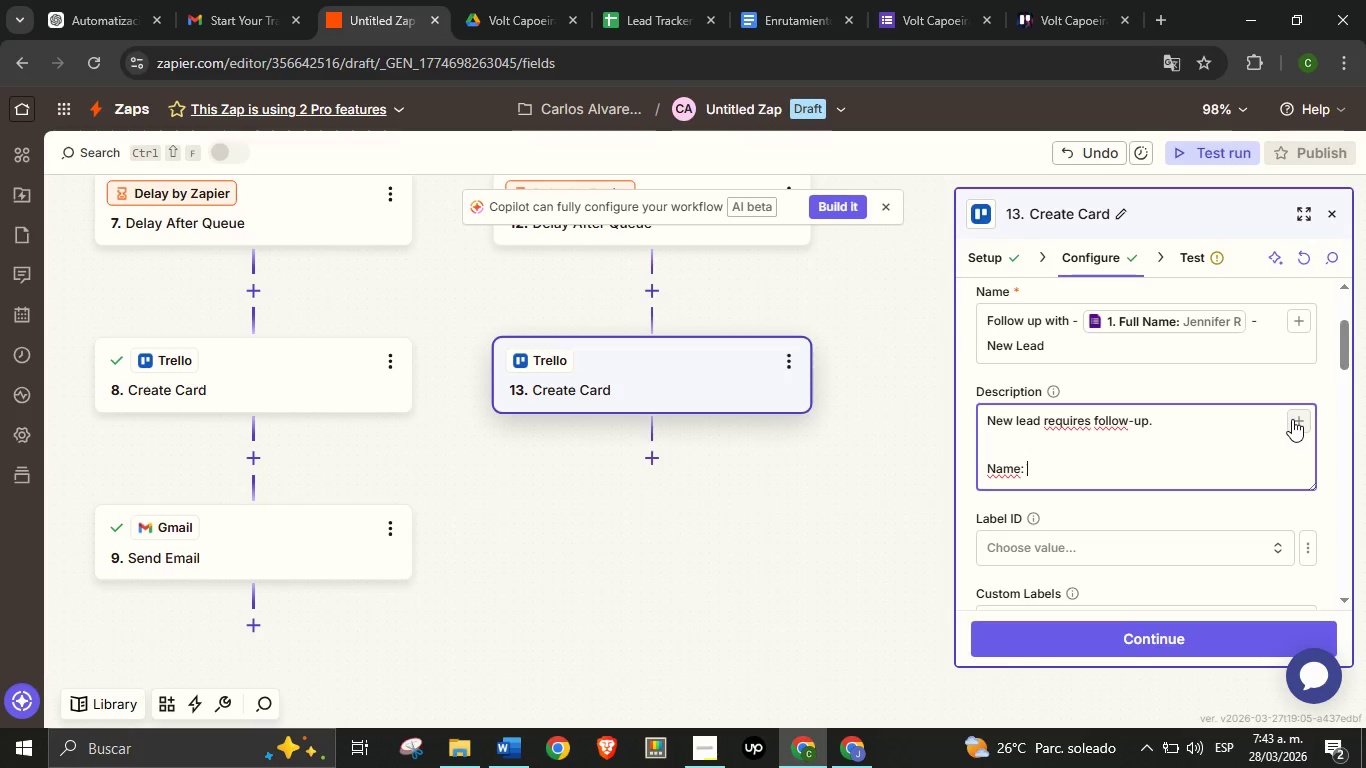 
left_click([1292, 419])
 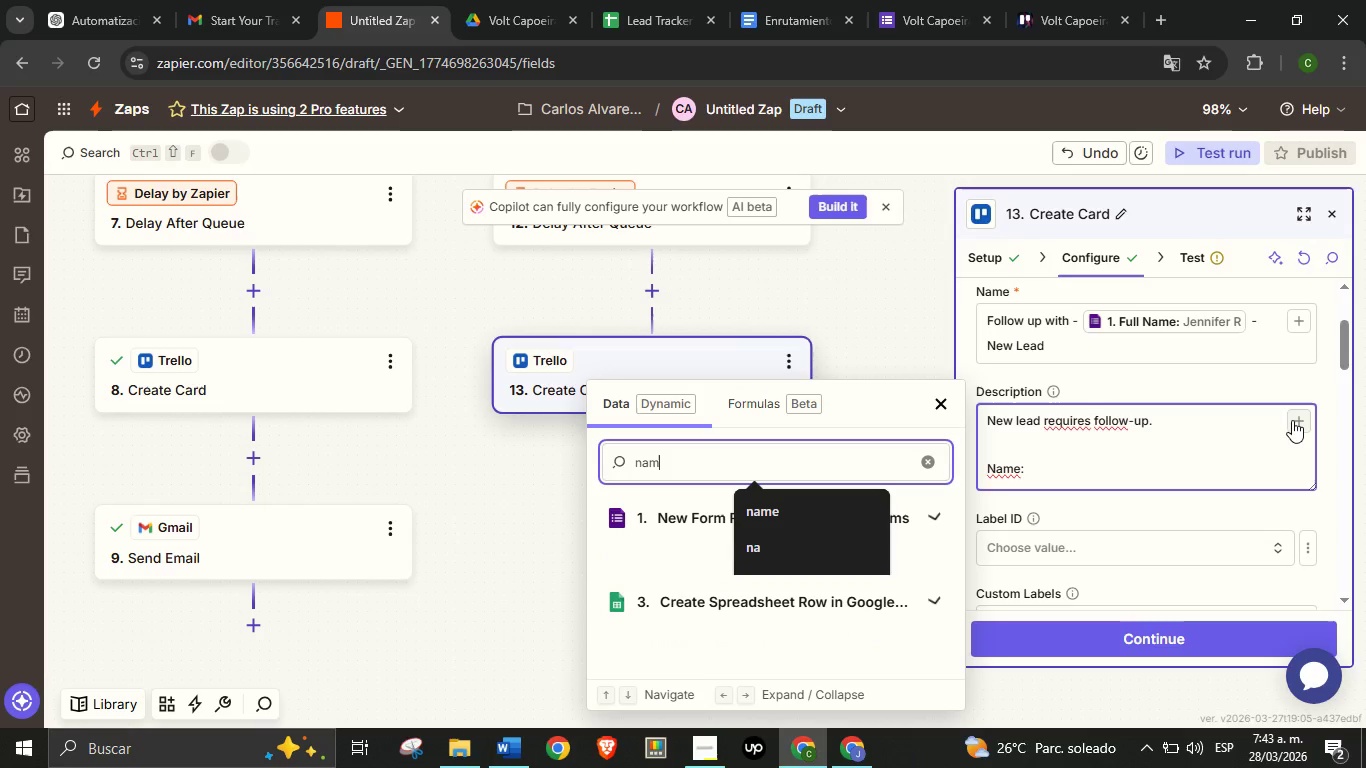 
type(name)
 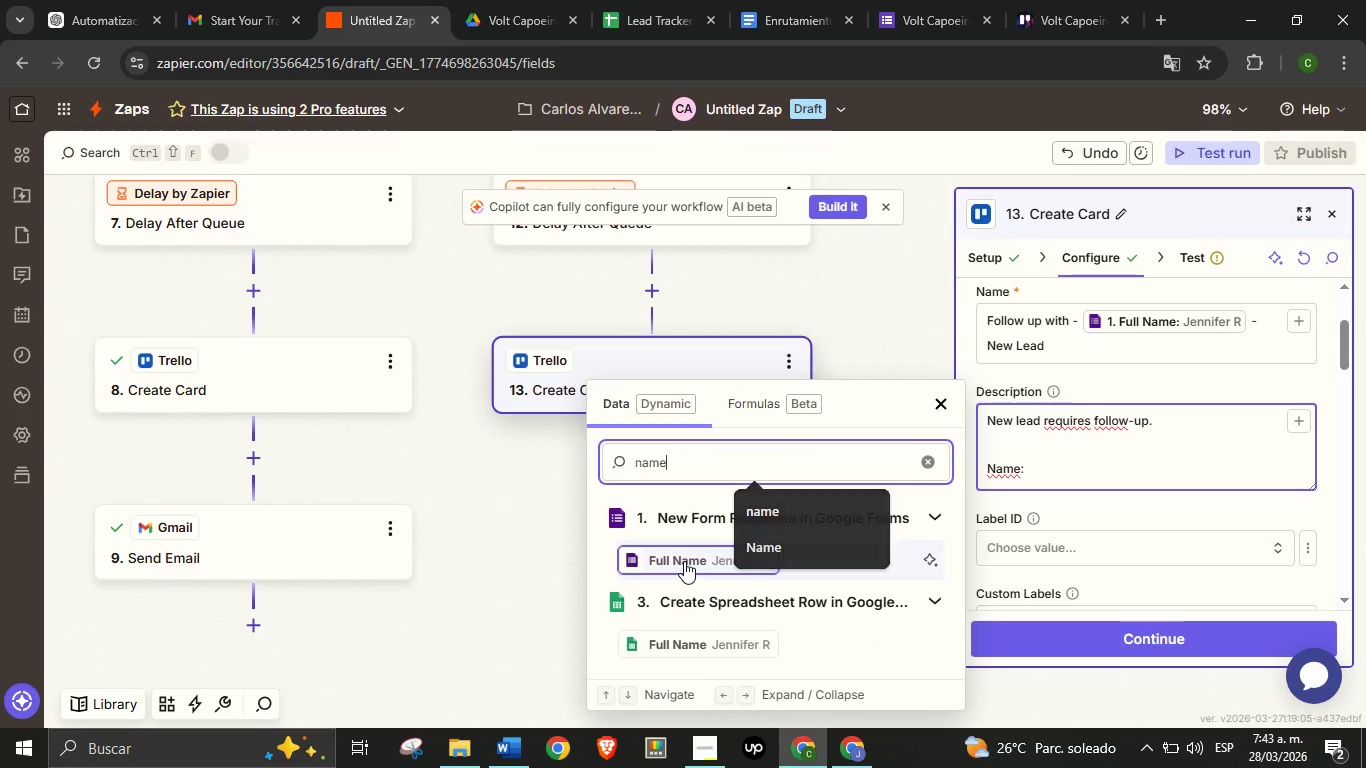 
left_click([684, 561])
 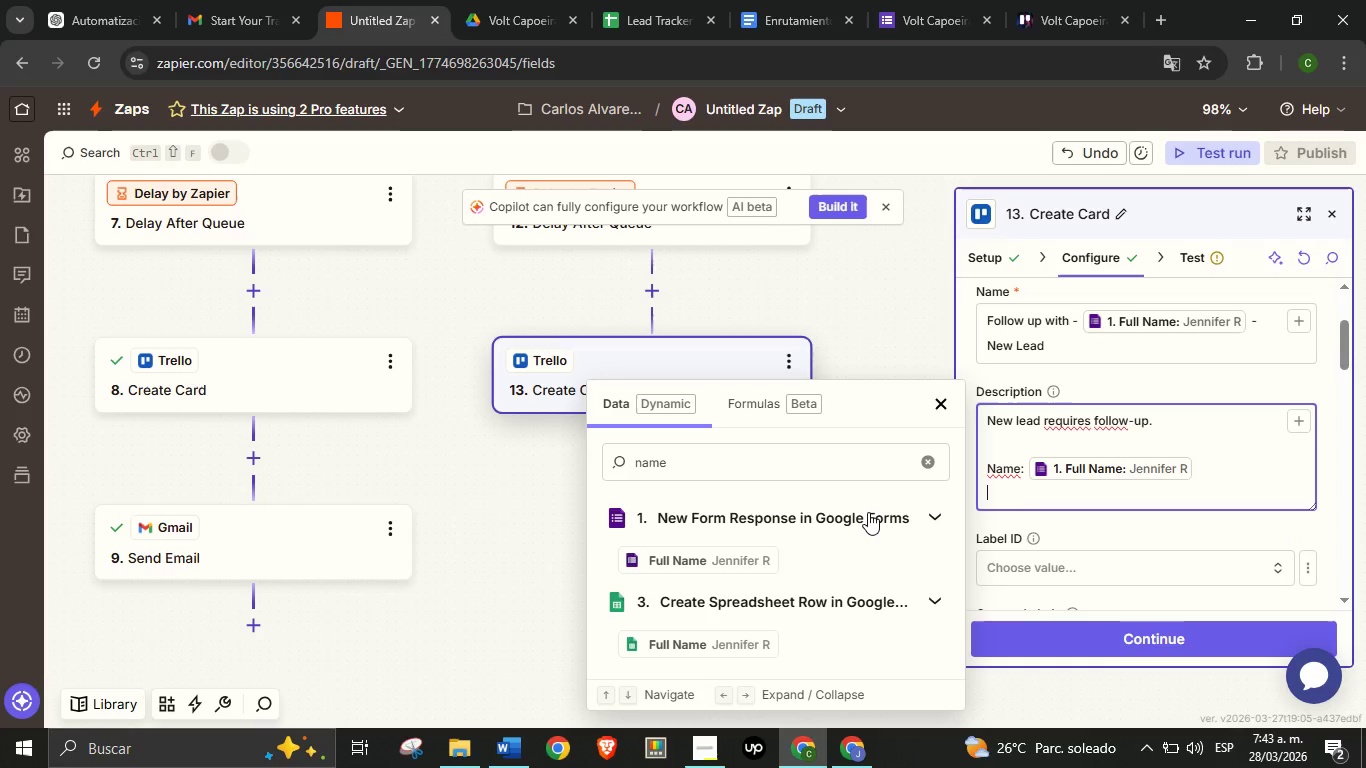 
key(Enter)
 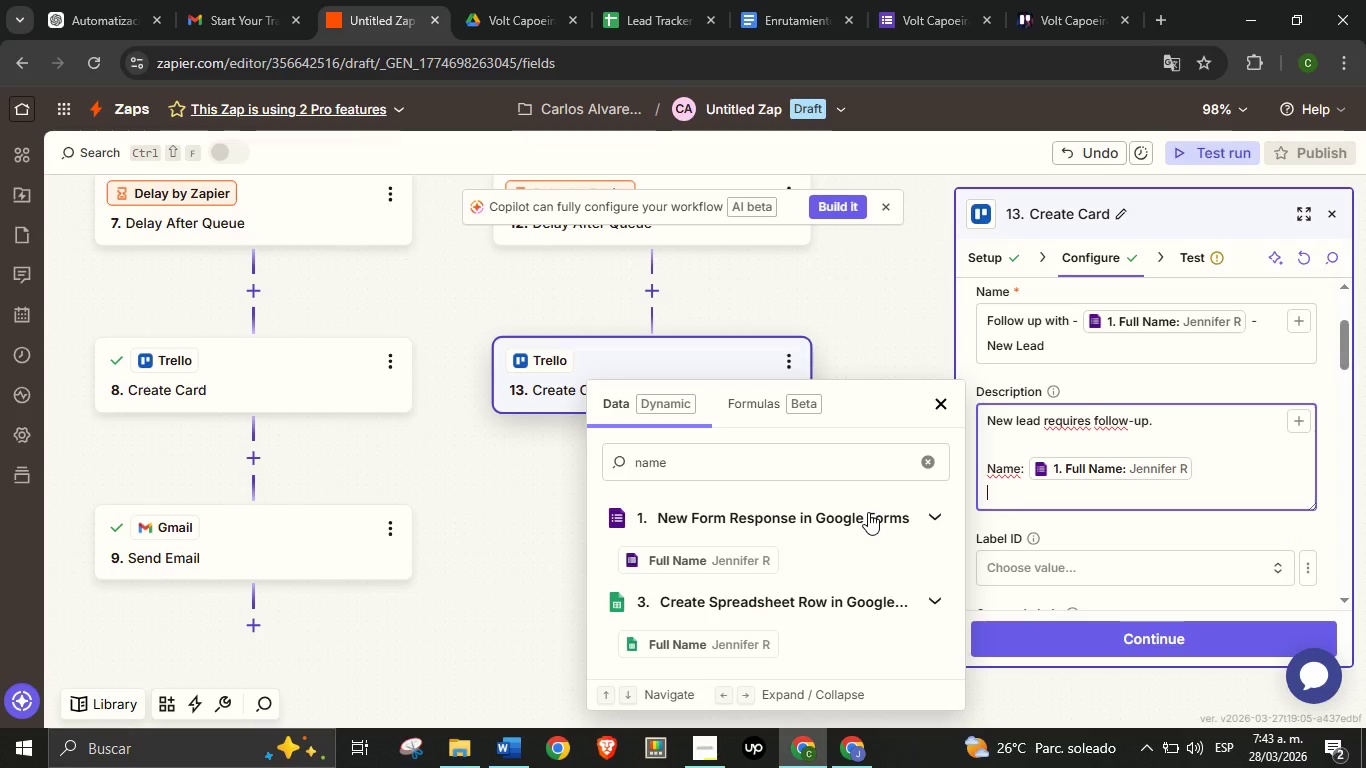 
type(Email> )
 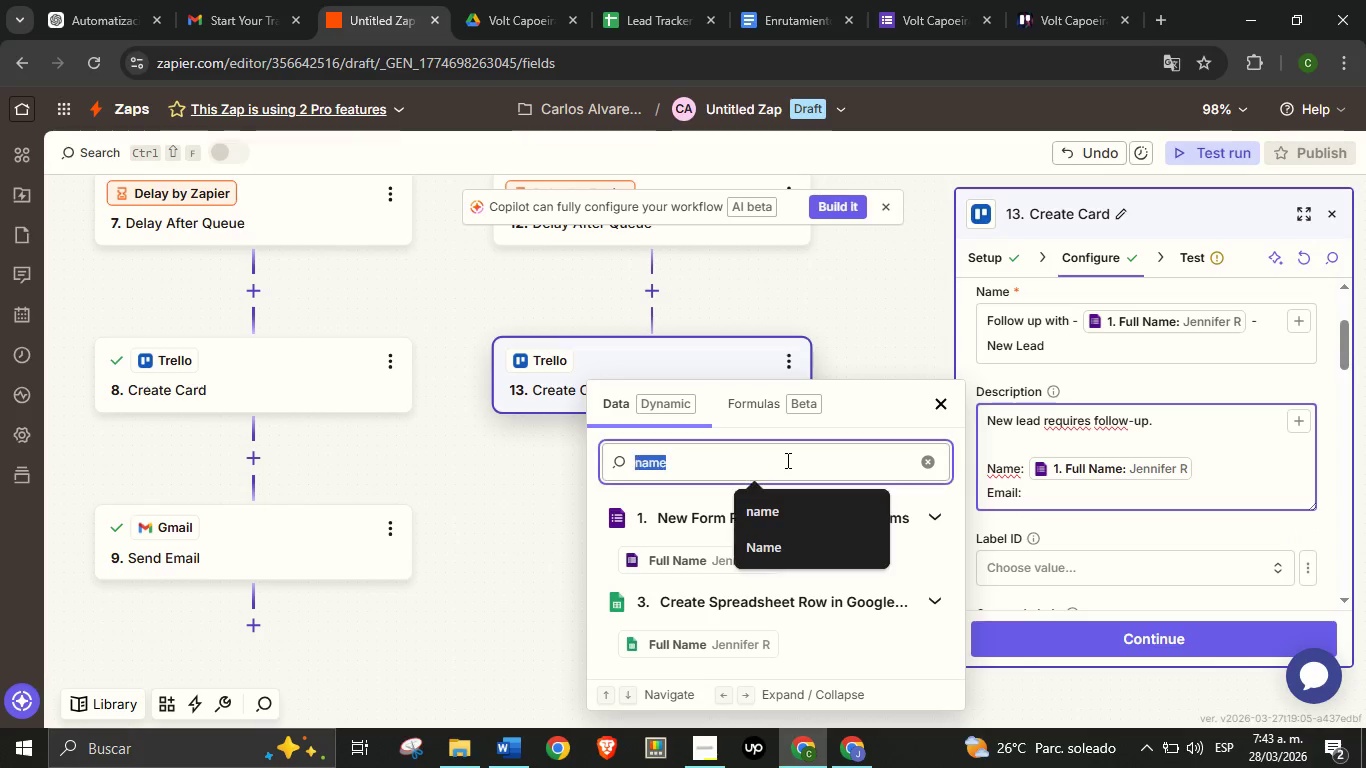 
double_click([786, 460])
 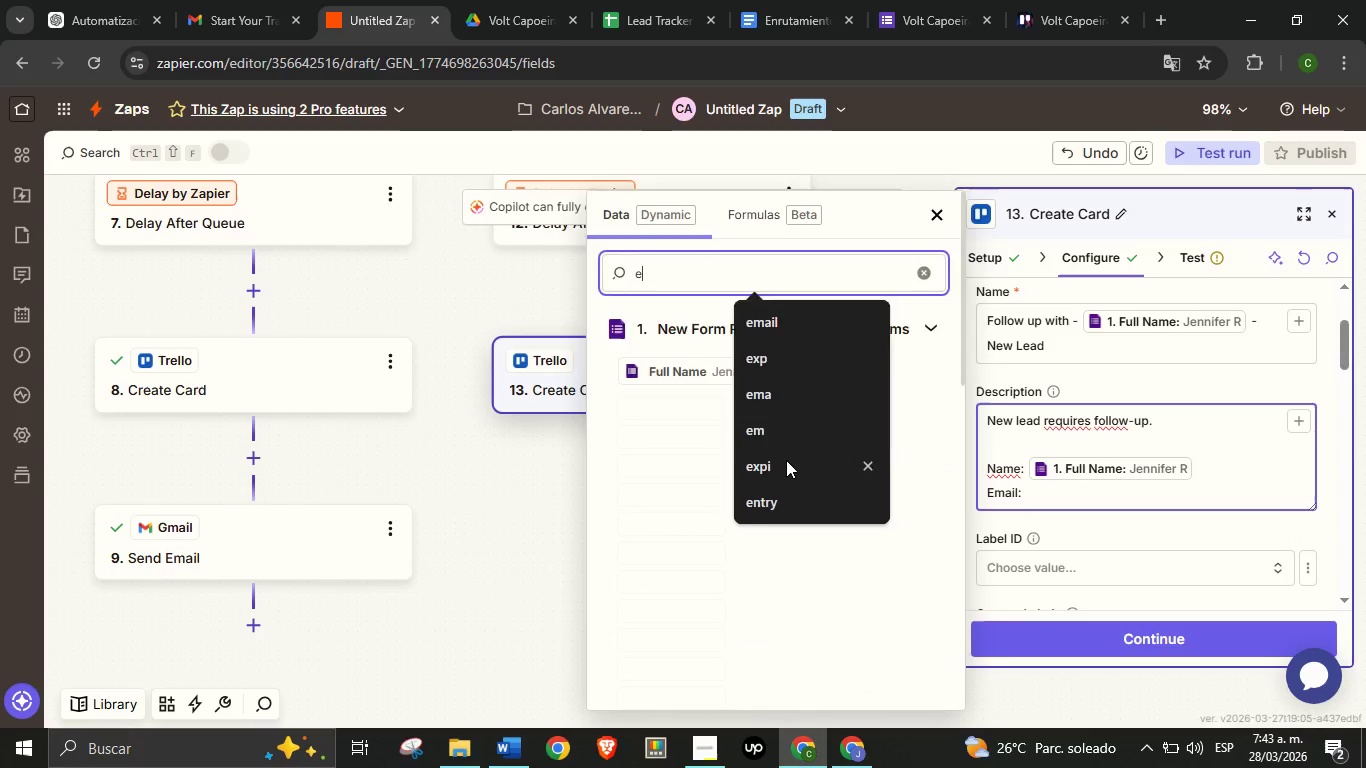 
type(email)
 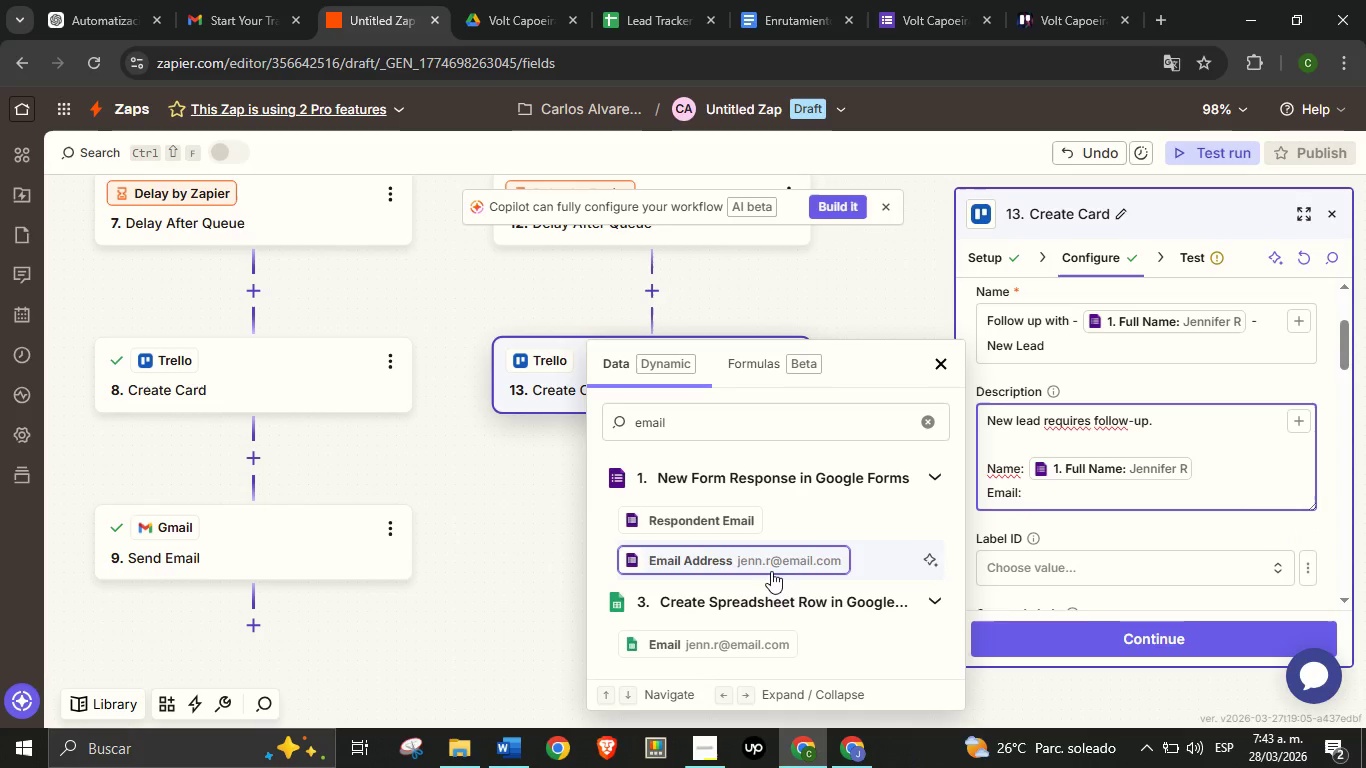 
left_click([771, 571])
 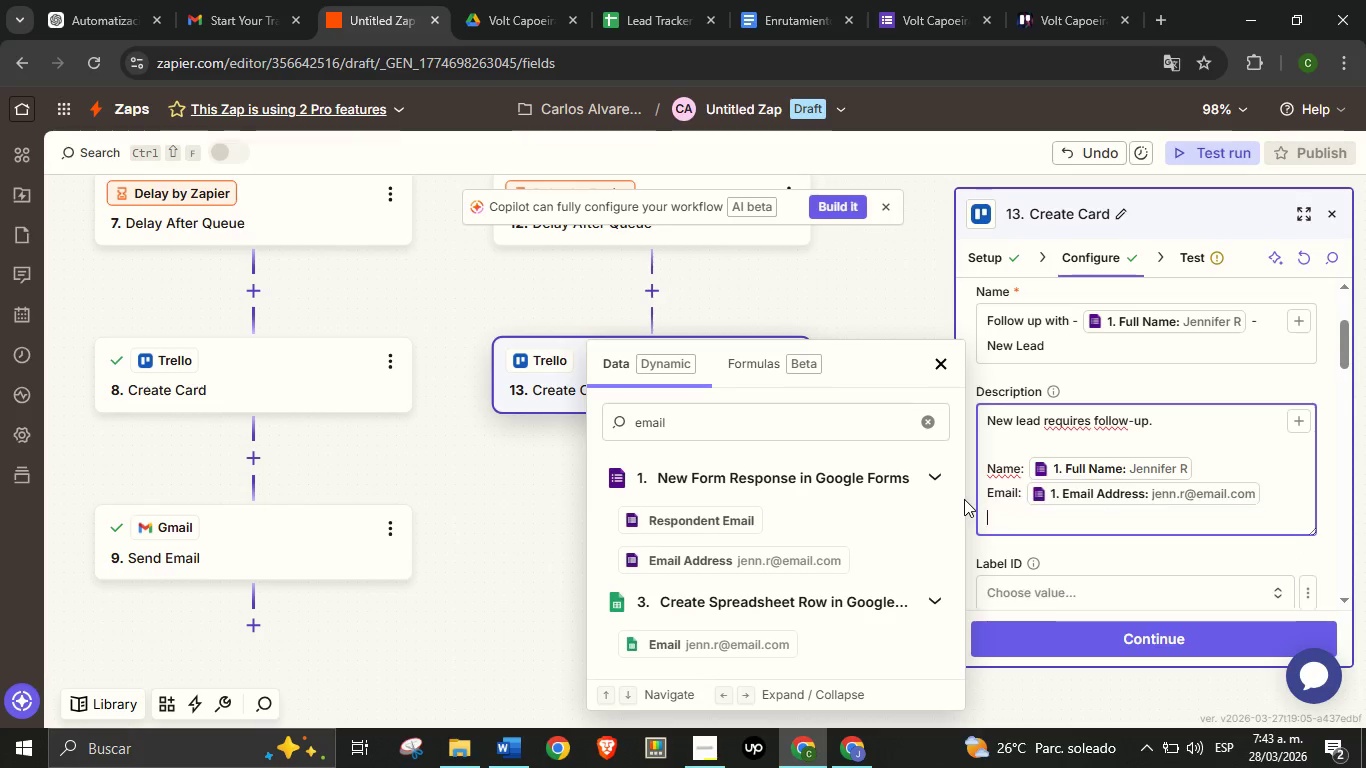 
key(Enter)
 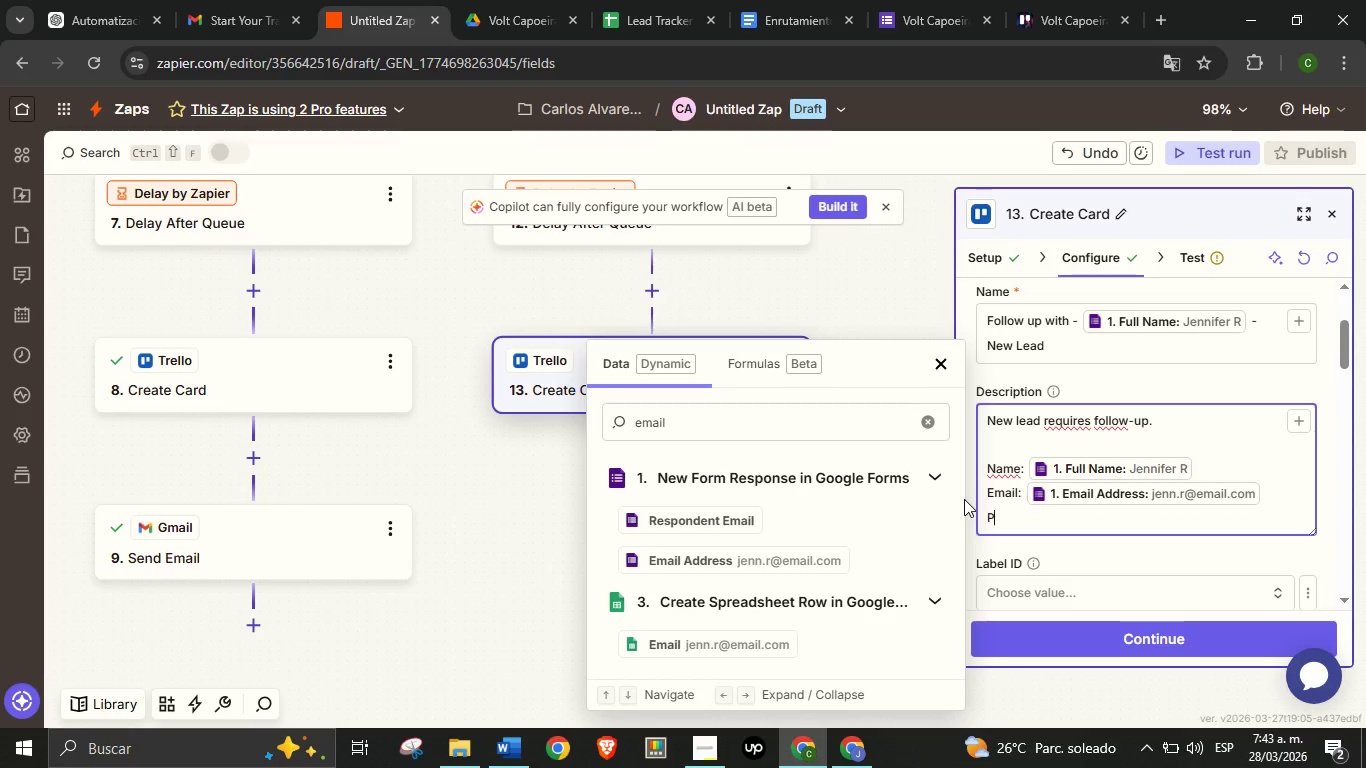 
type(Phone> )
 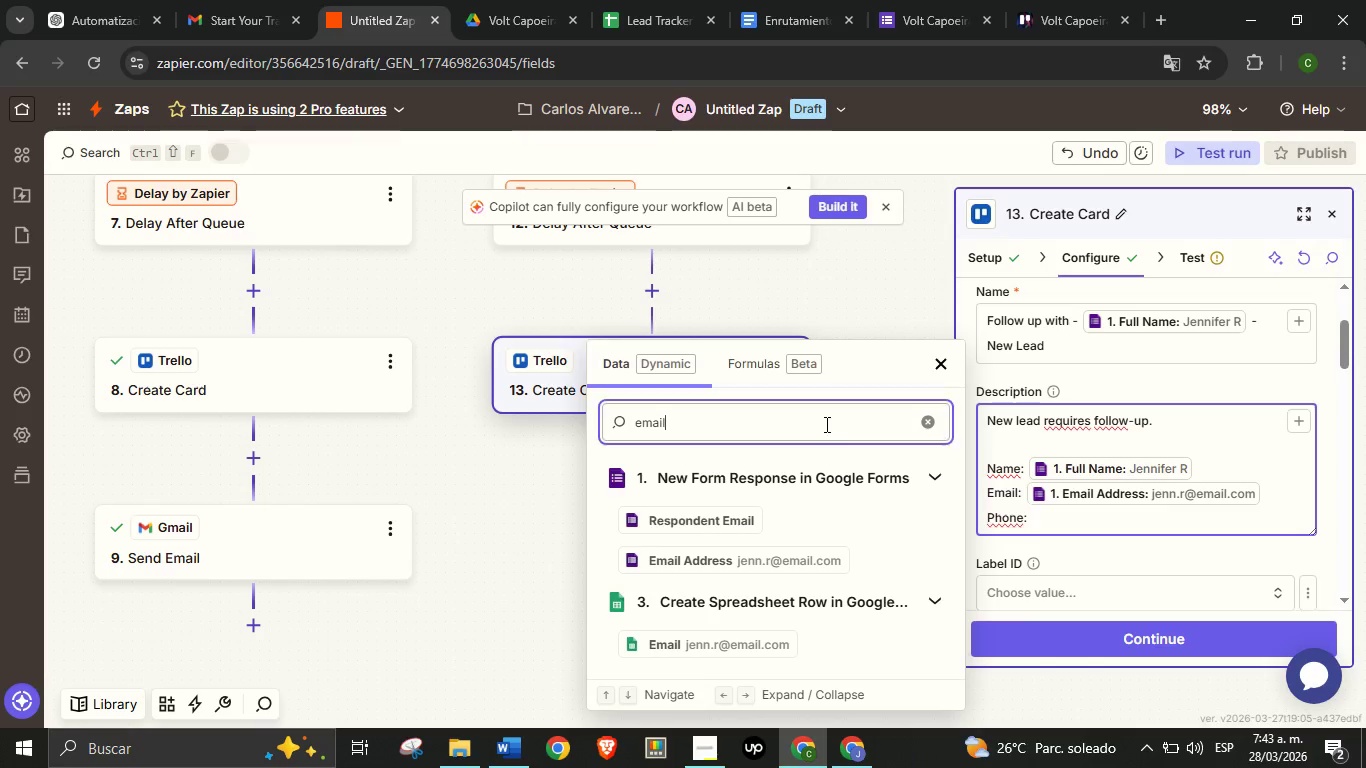 
left_click([825, 424])
 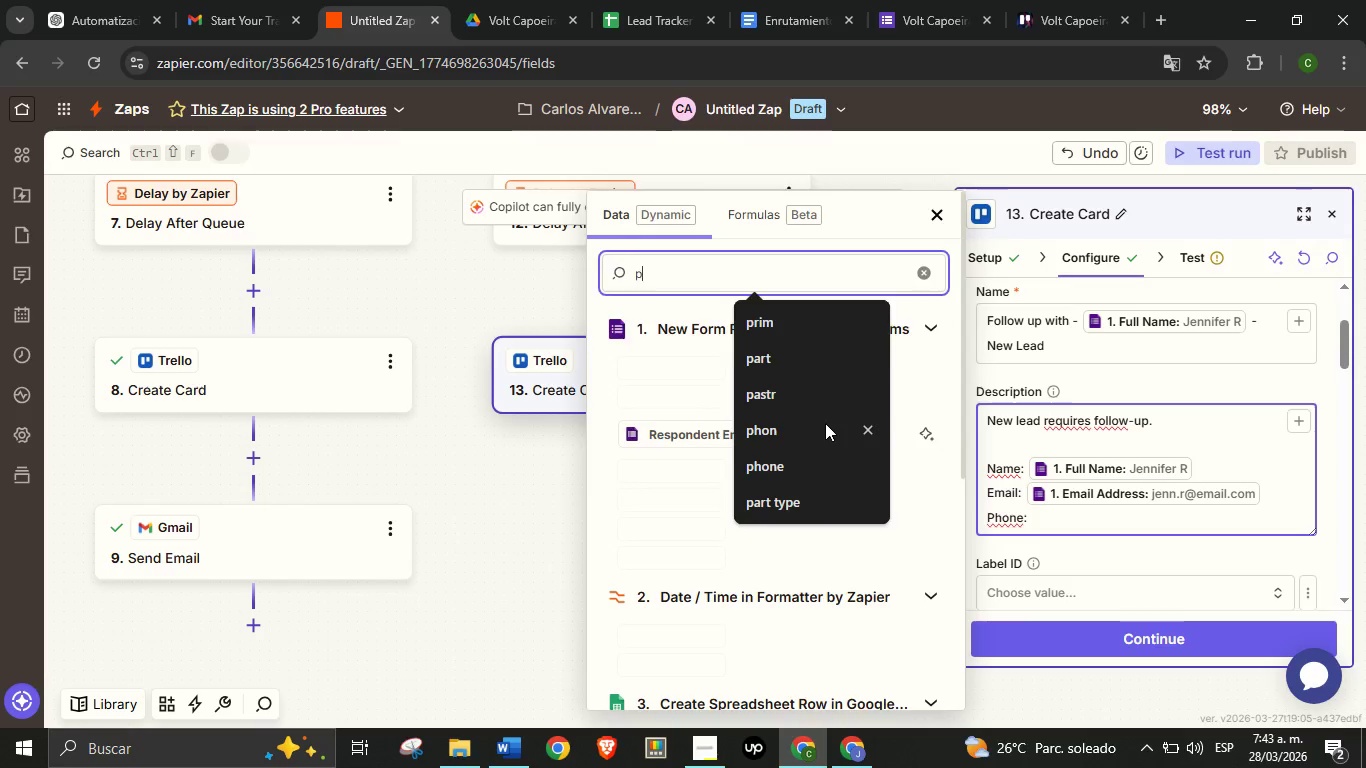 
type(phone)
 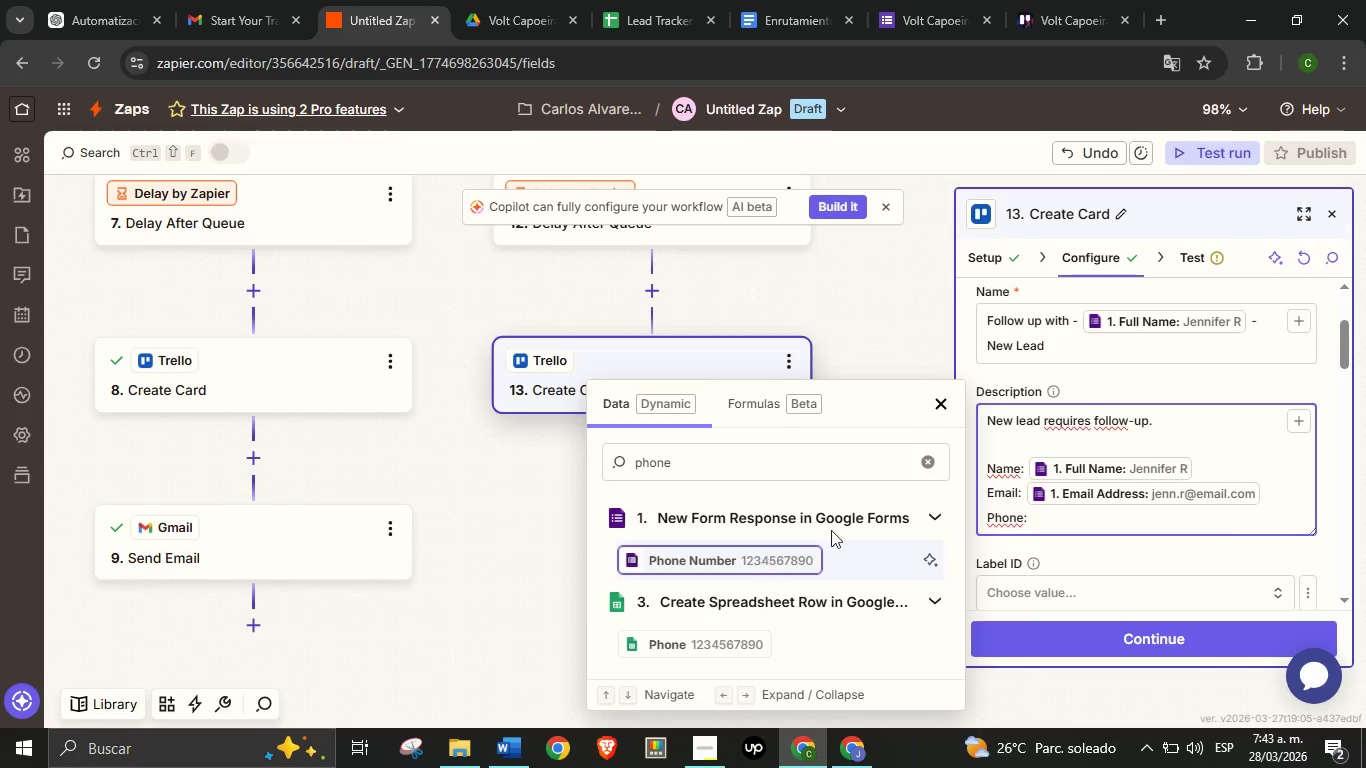 
left_click([742, 555])
 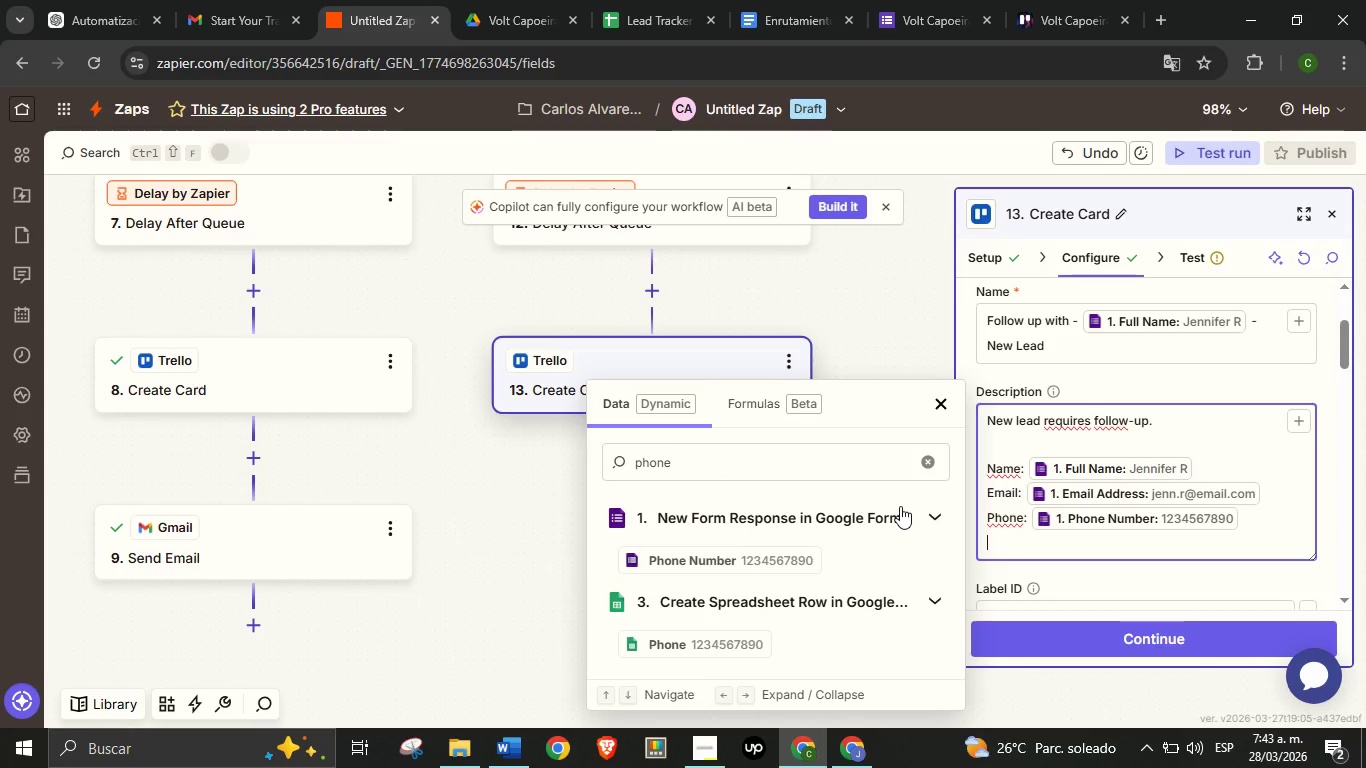 
key(Enter)
 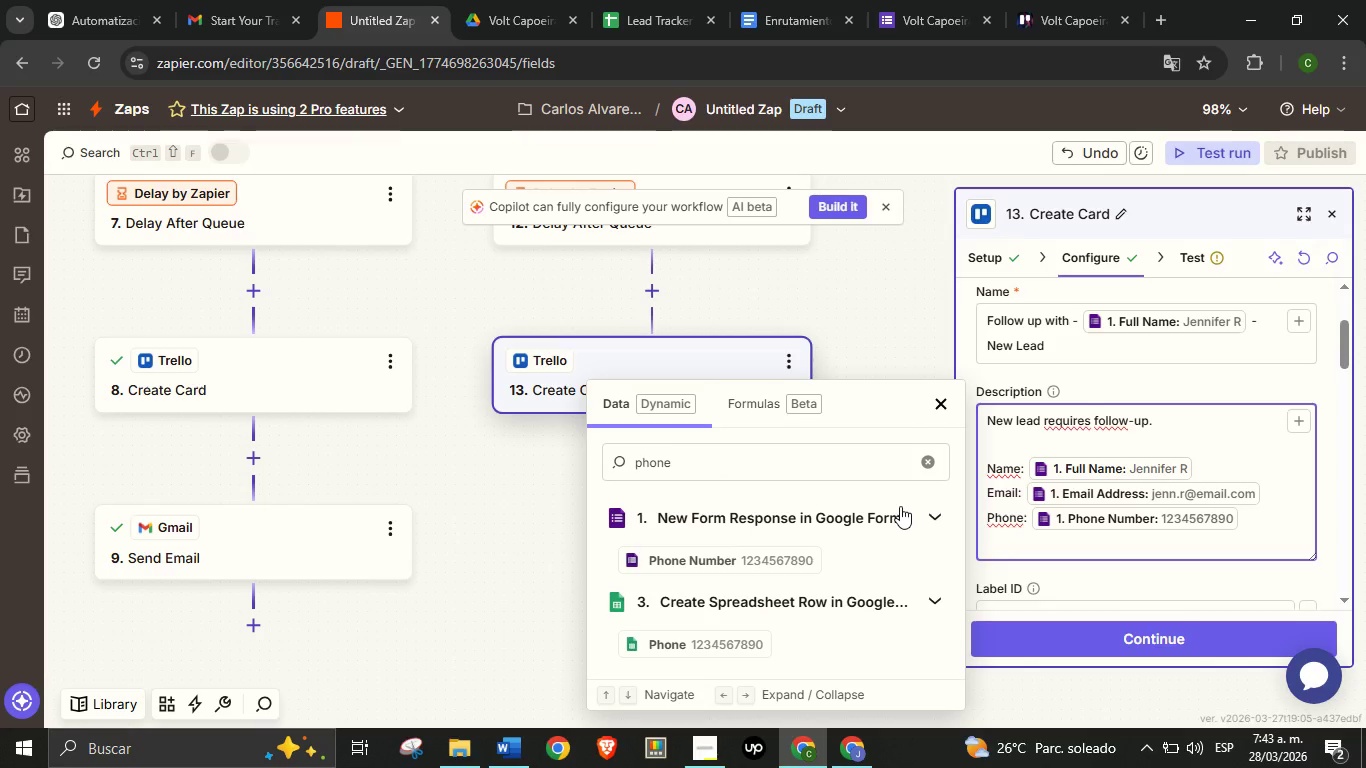 
type(Interest> )
 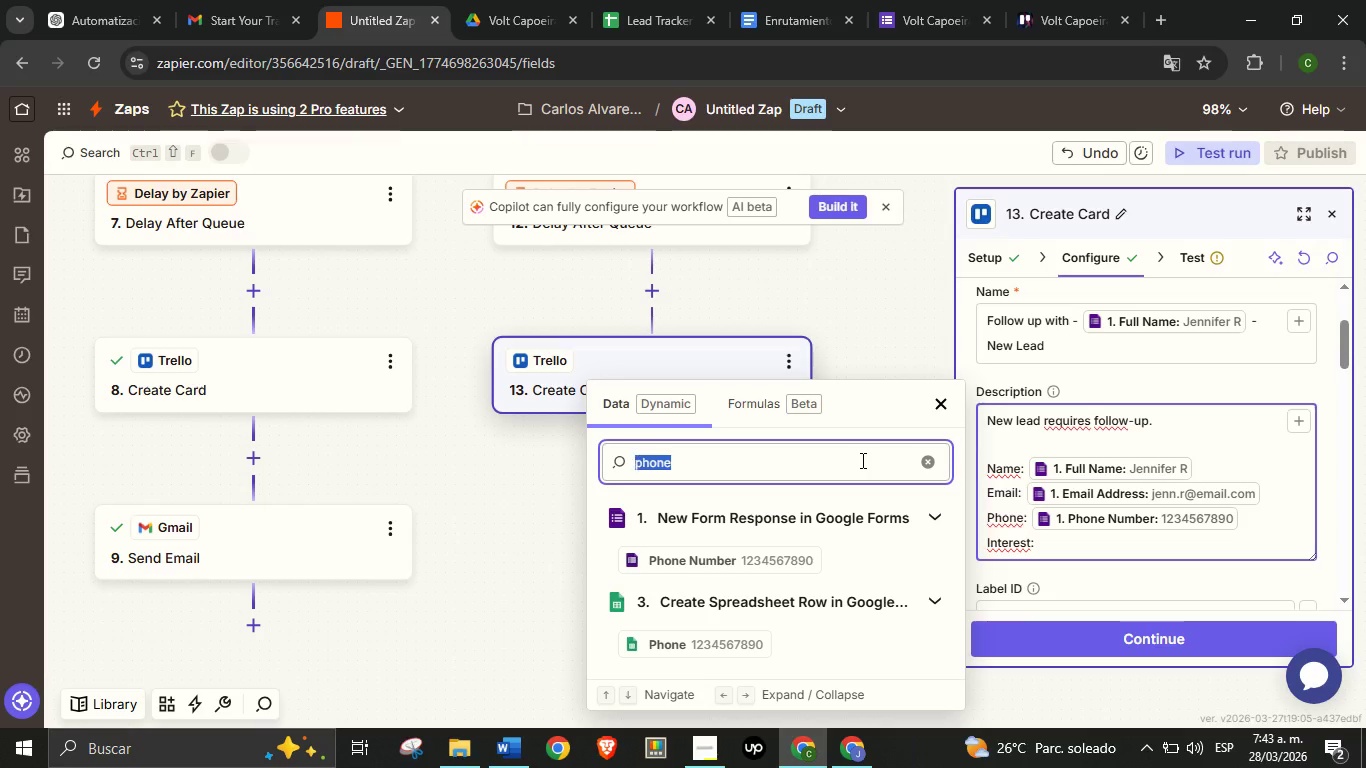 
double_click([861, 460])
 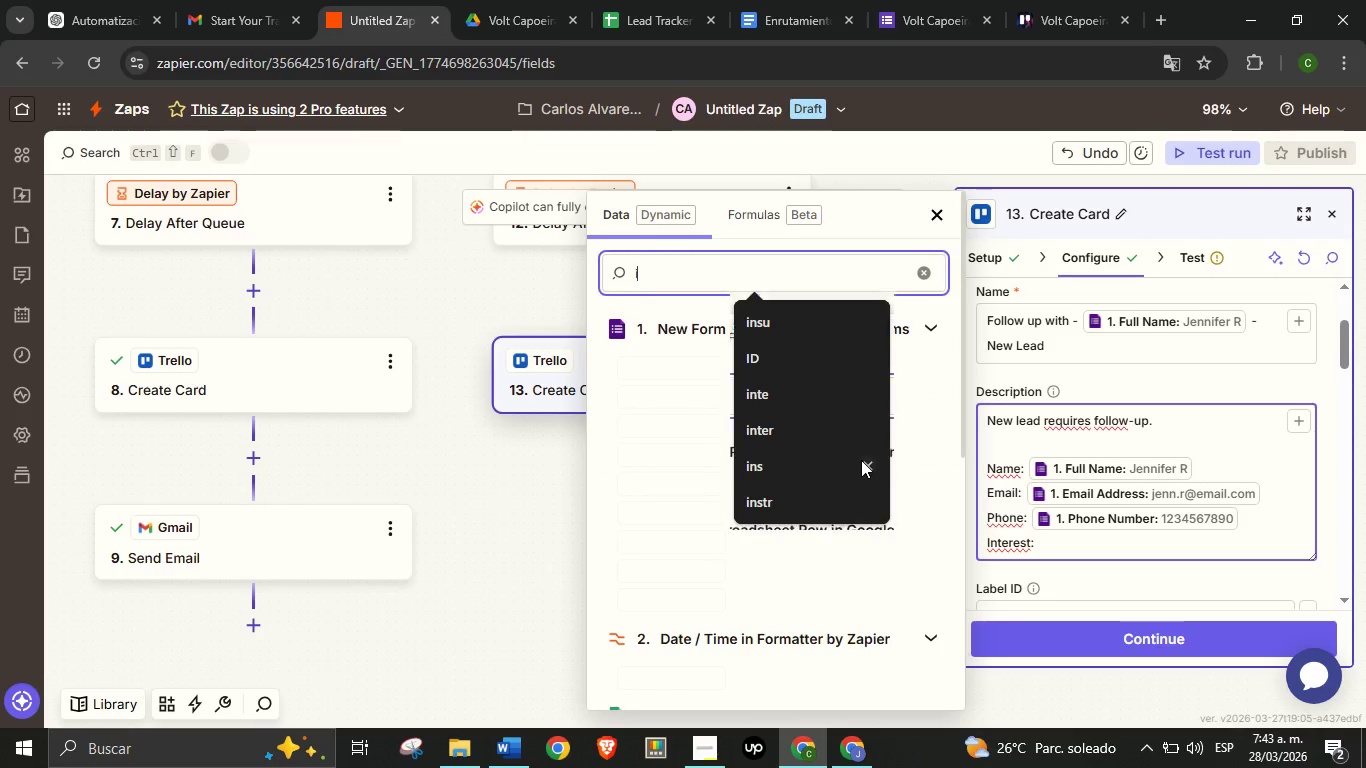 
type(inter)
 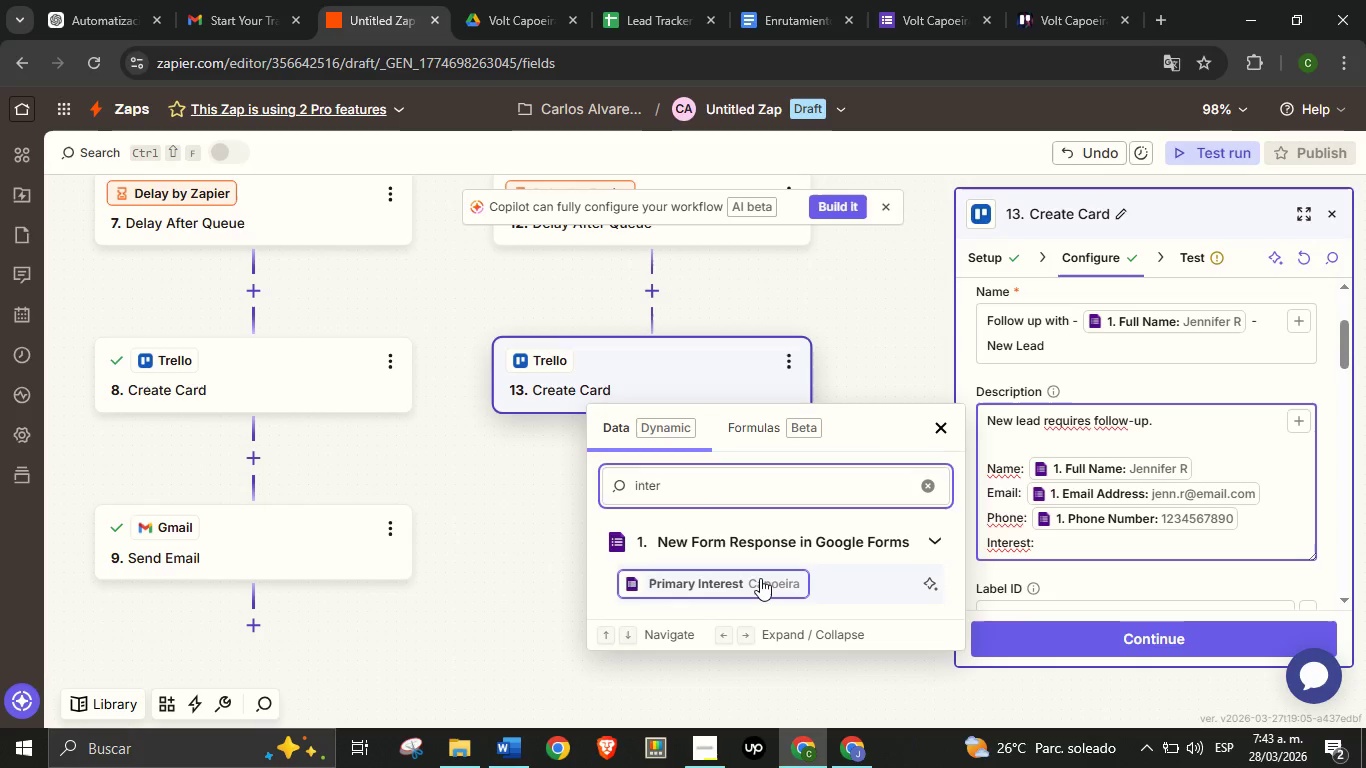 
left_click([760, 578])
 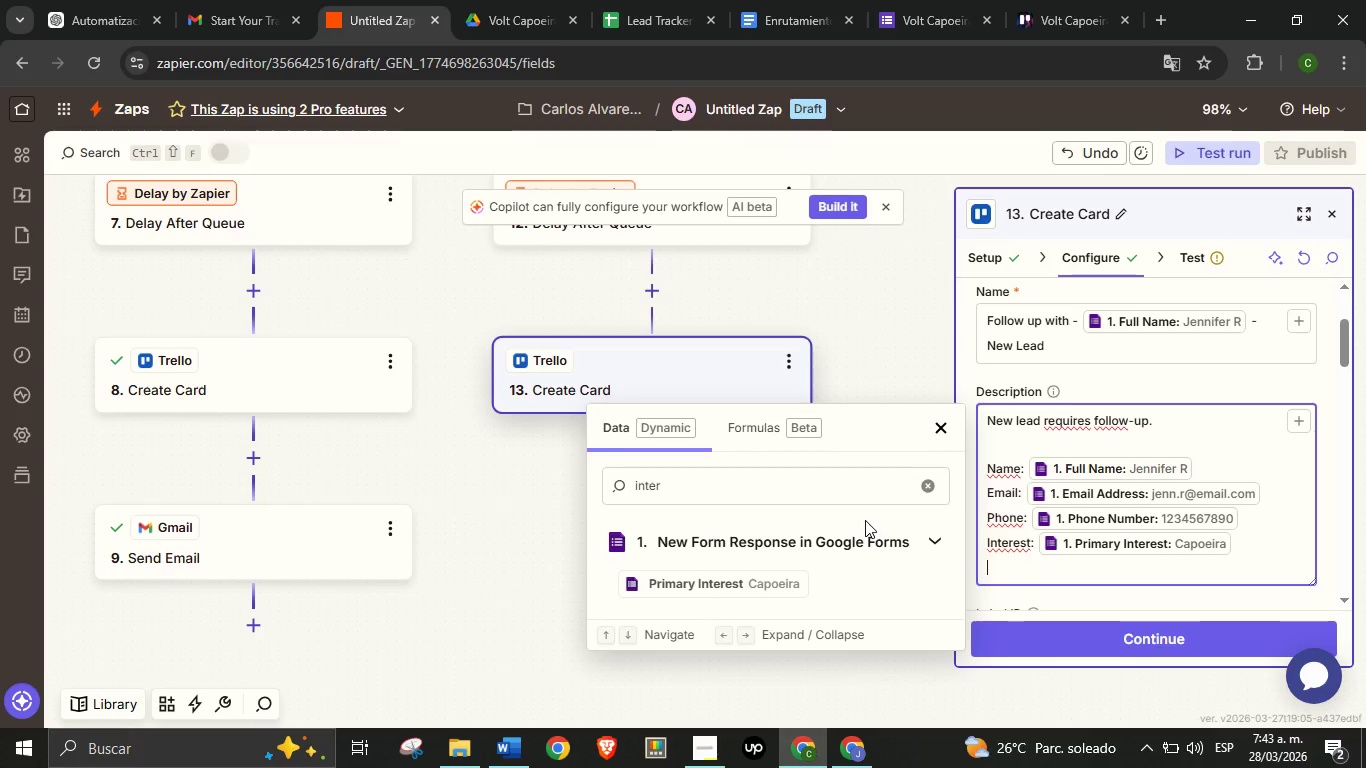 
key(Enter)
 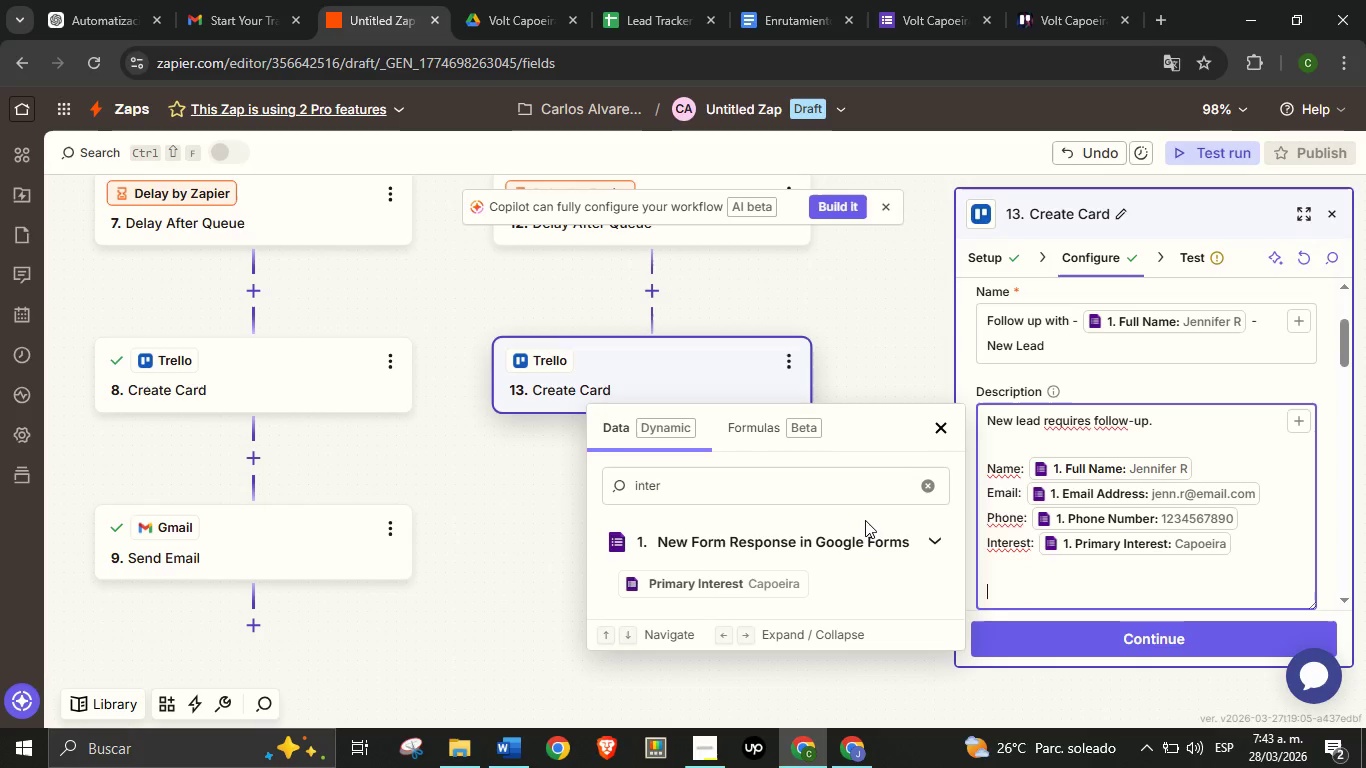 
key(Enter)
 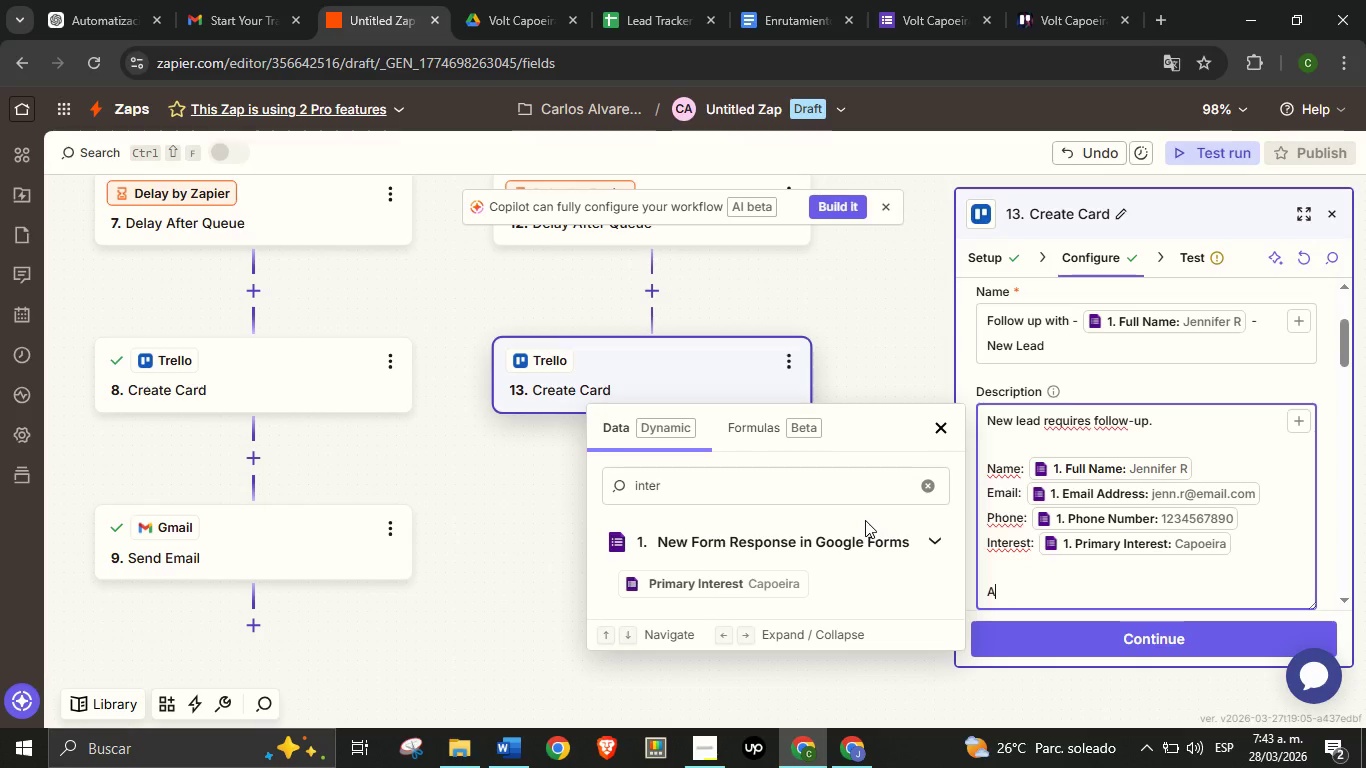 
type(Action> )
 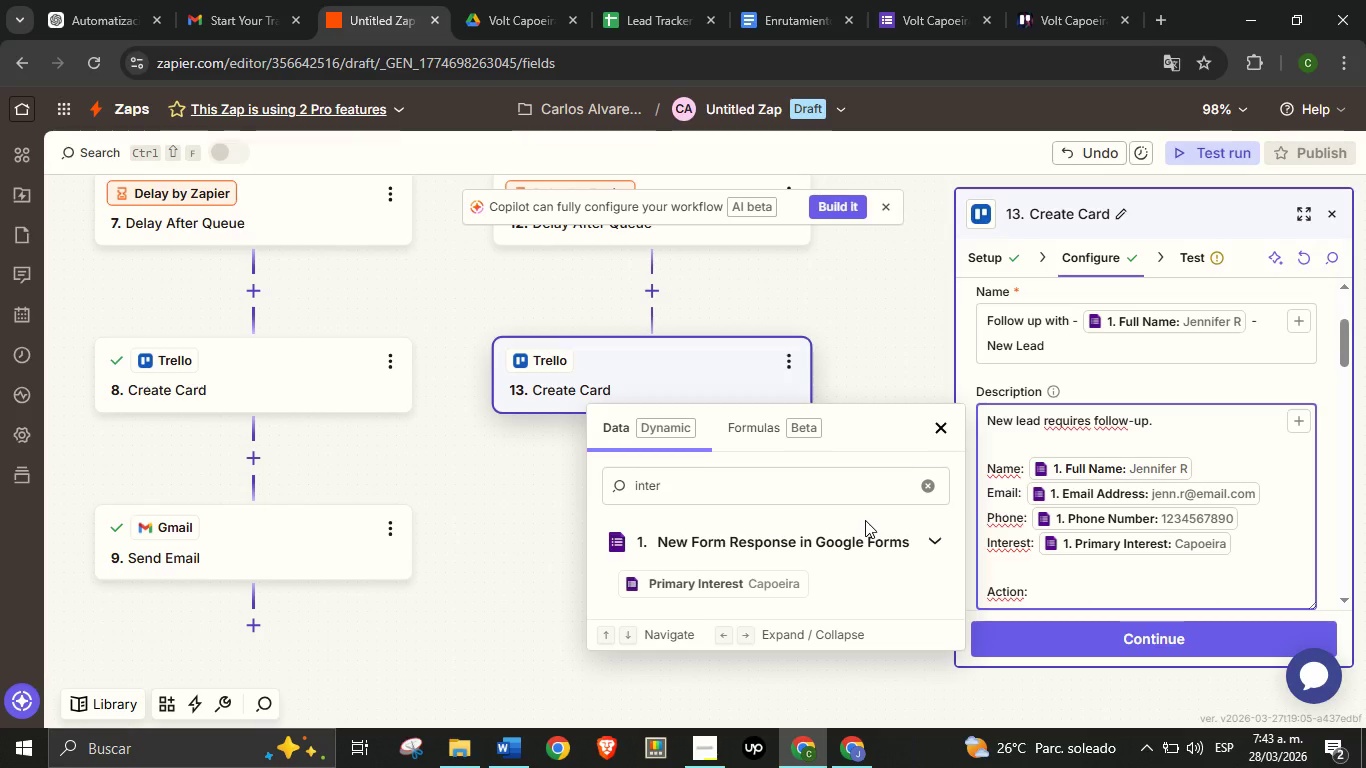 
type(Call the lead to introduce Volt and guide them to the next step.)
 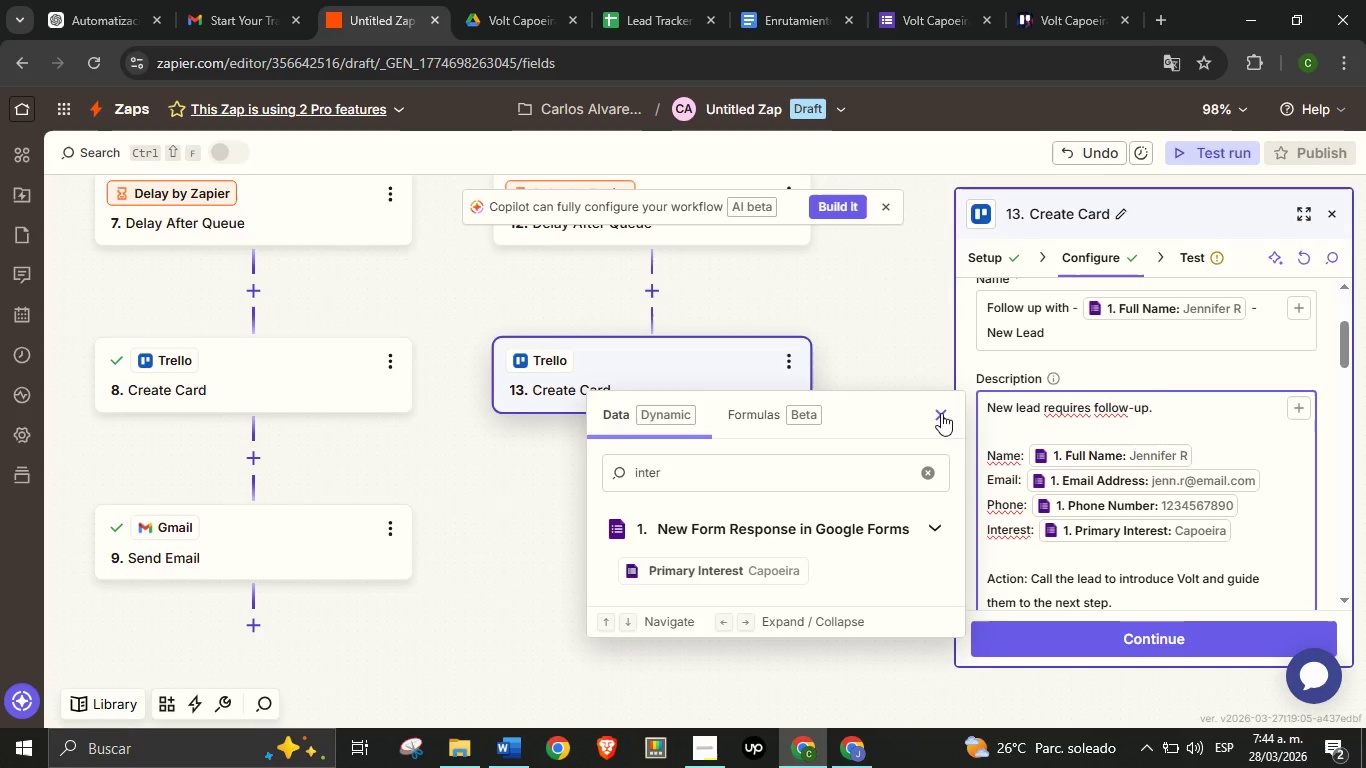 
left_click([941, 413])
 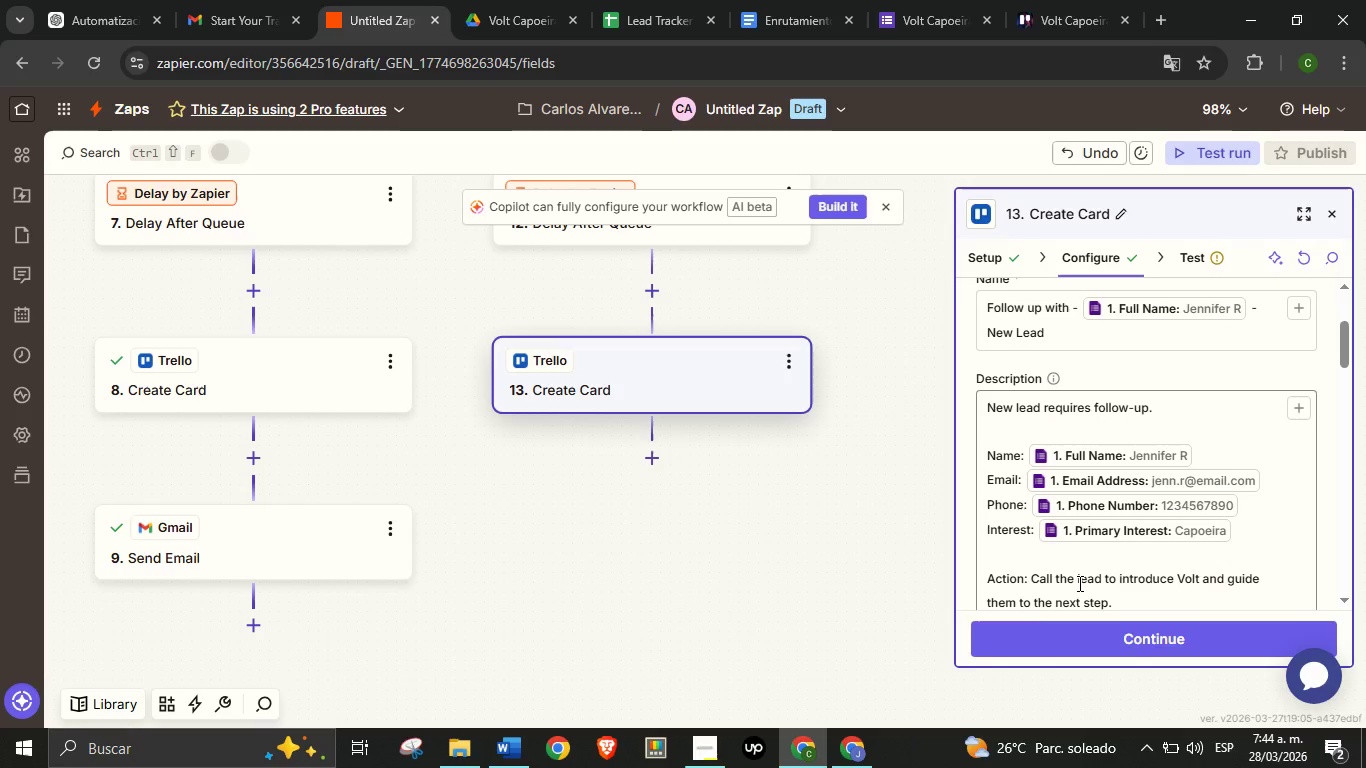 
wait(6.25)
 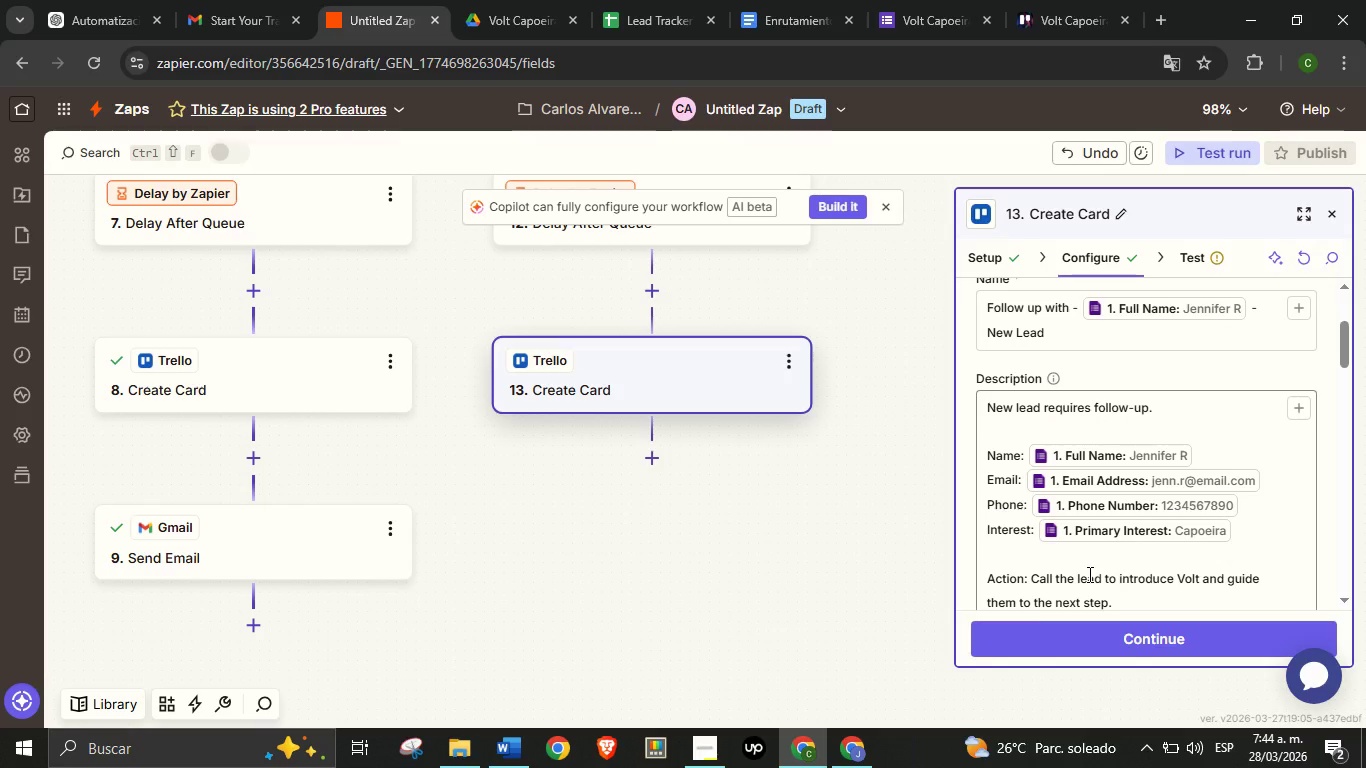 
scroll: coordinate [1086, 516], scroll_direction: down, amount: 9.0
 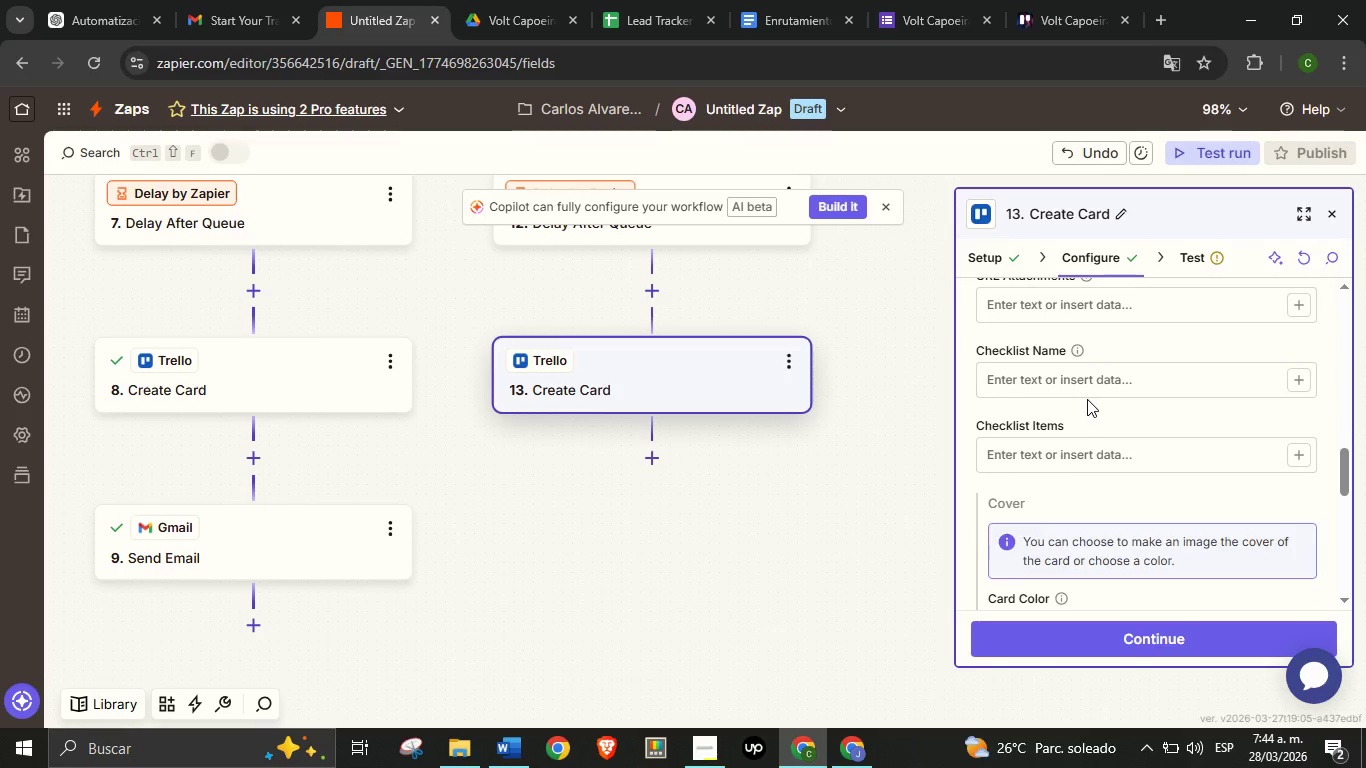 
scroll: coordinate [1087, 398], scroll_direction: up, amount: 1.0
 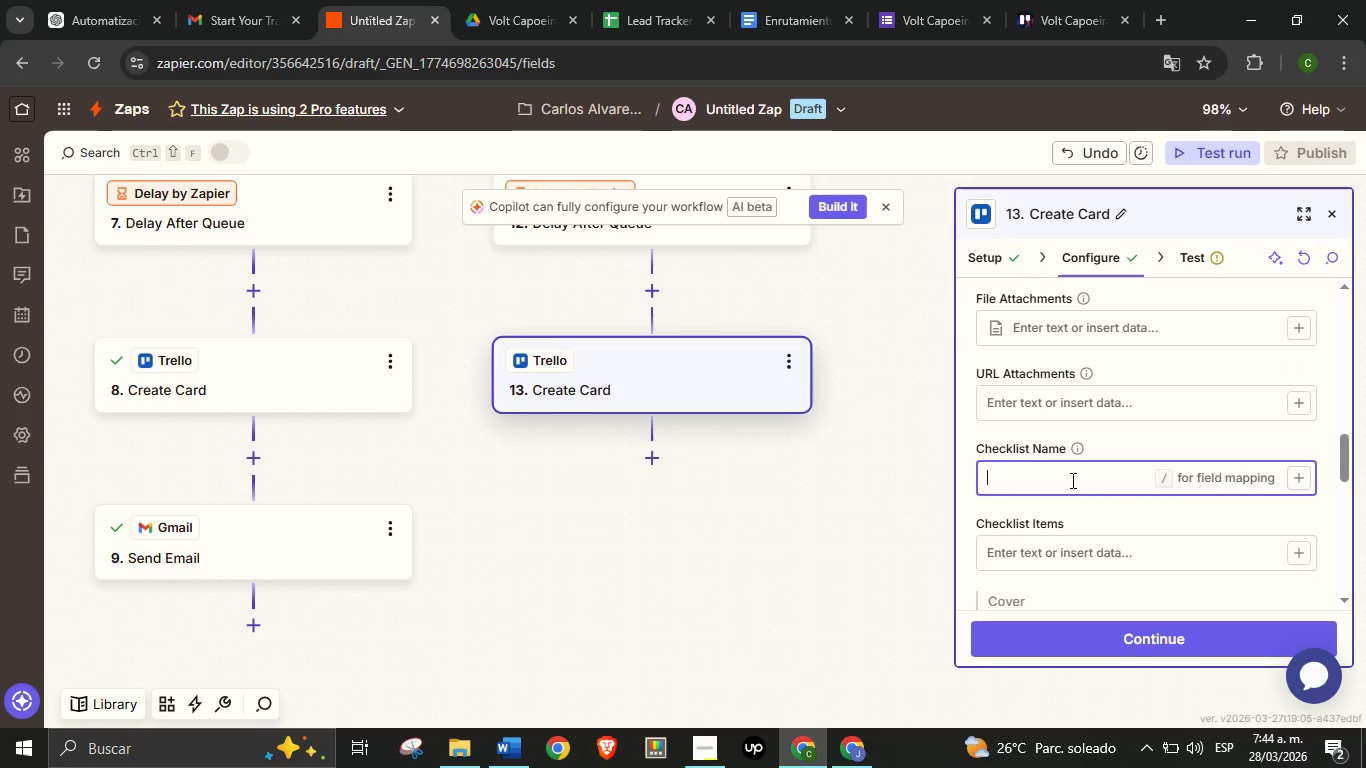 
left_click([1071, 480])
 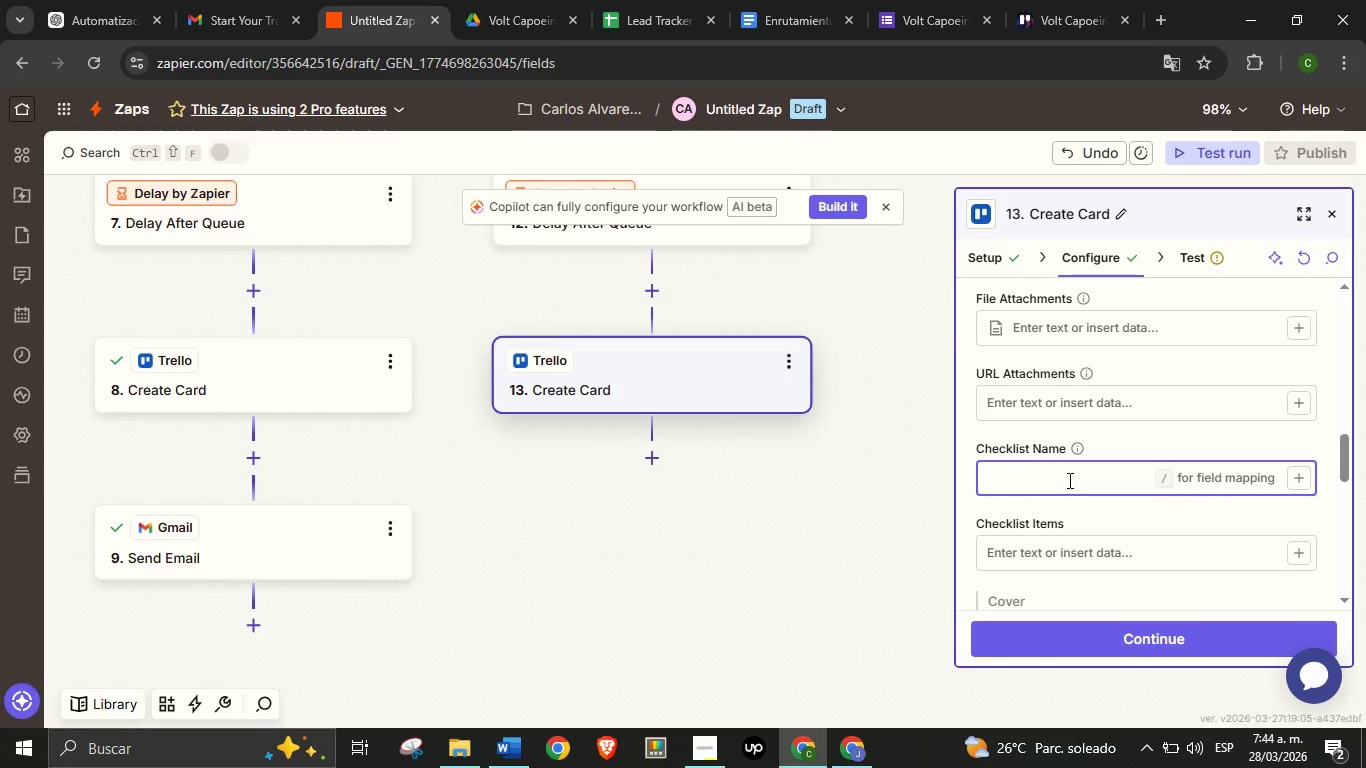 
type(Flo)
key(Backspace)
key(Backspace)
type(ollow-up)
 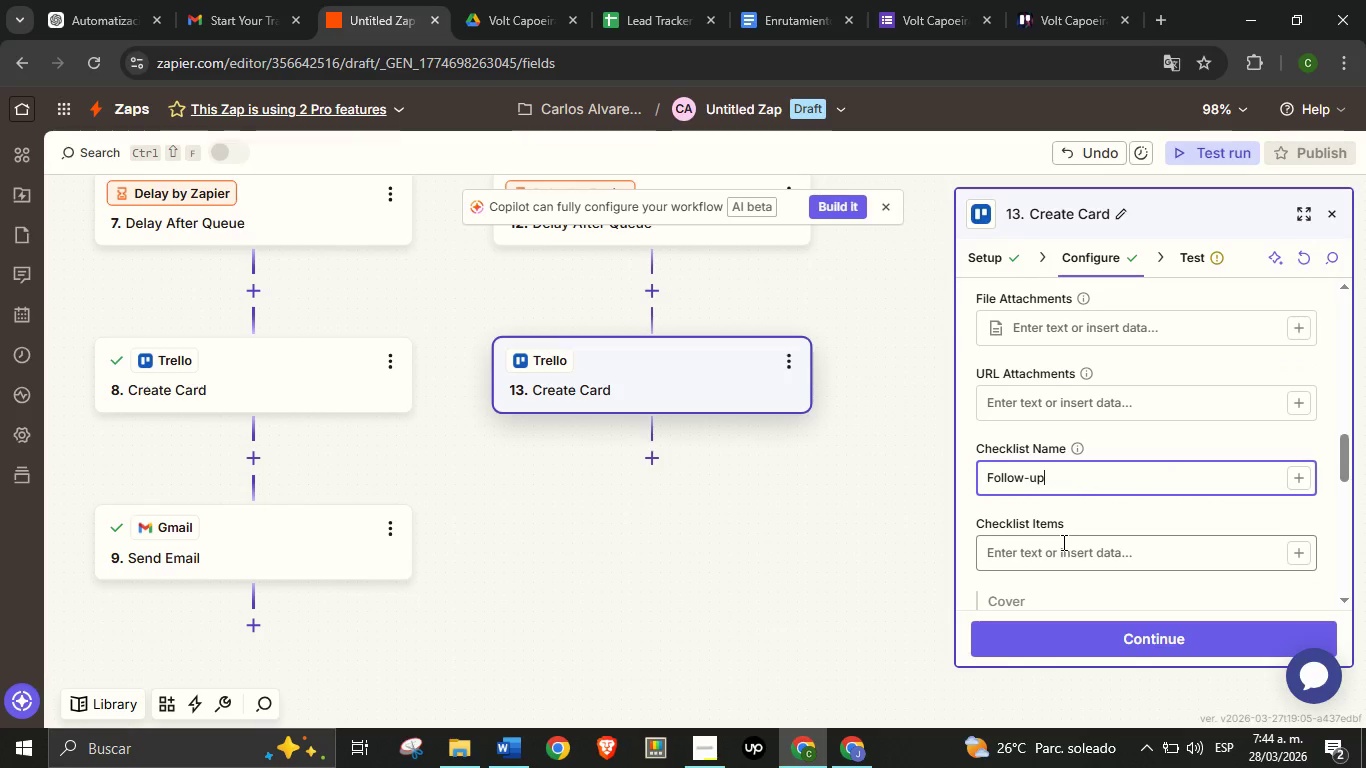 
left_click([1062, 542])
 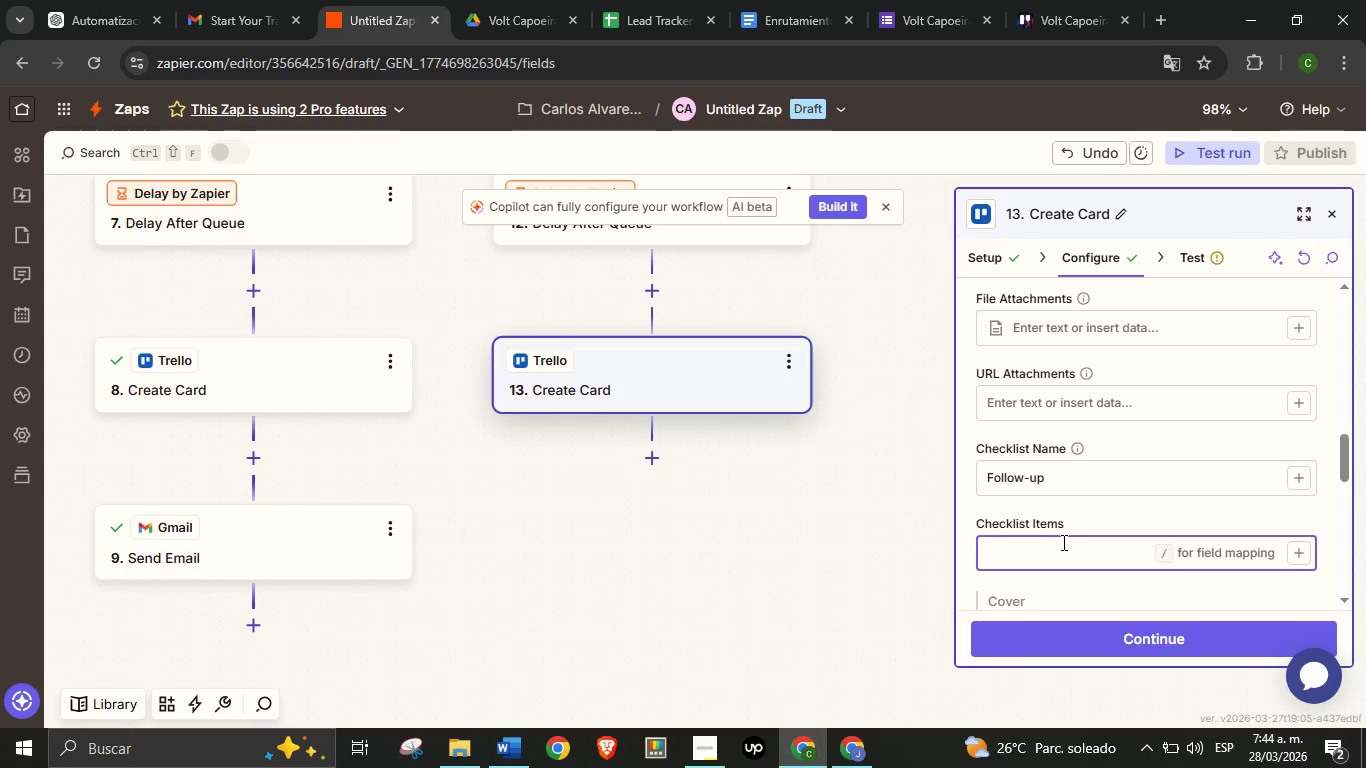 
type(Contacted)
 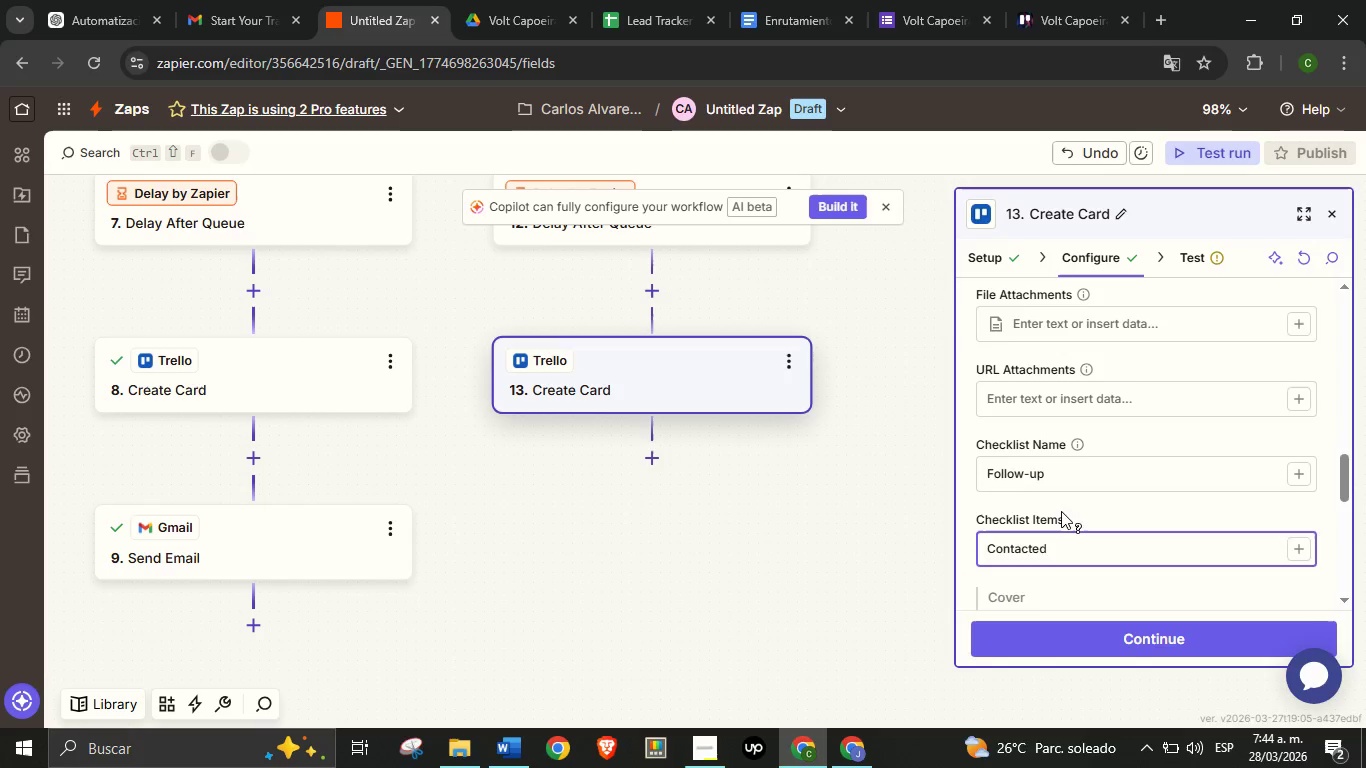 
scroll: coordinate [1061, 523], scroll_direction: down, amount: 3.0
 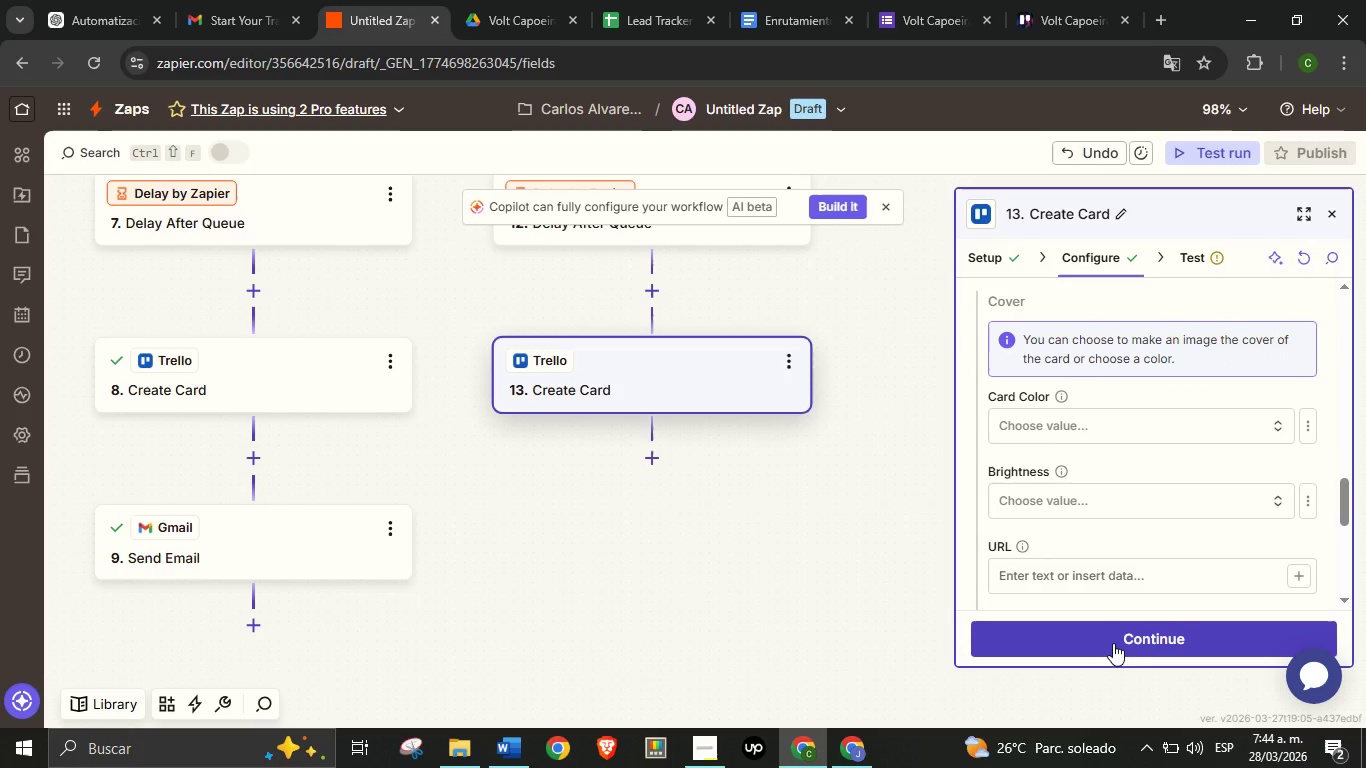 
left_click([1113, 643])
 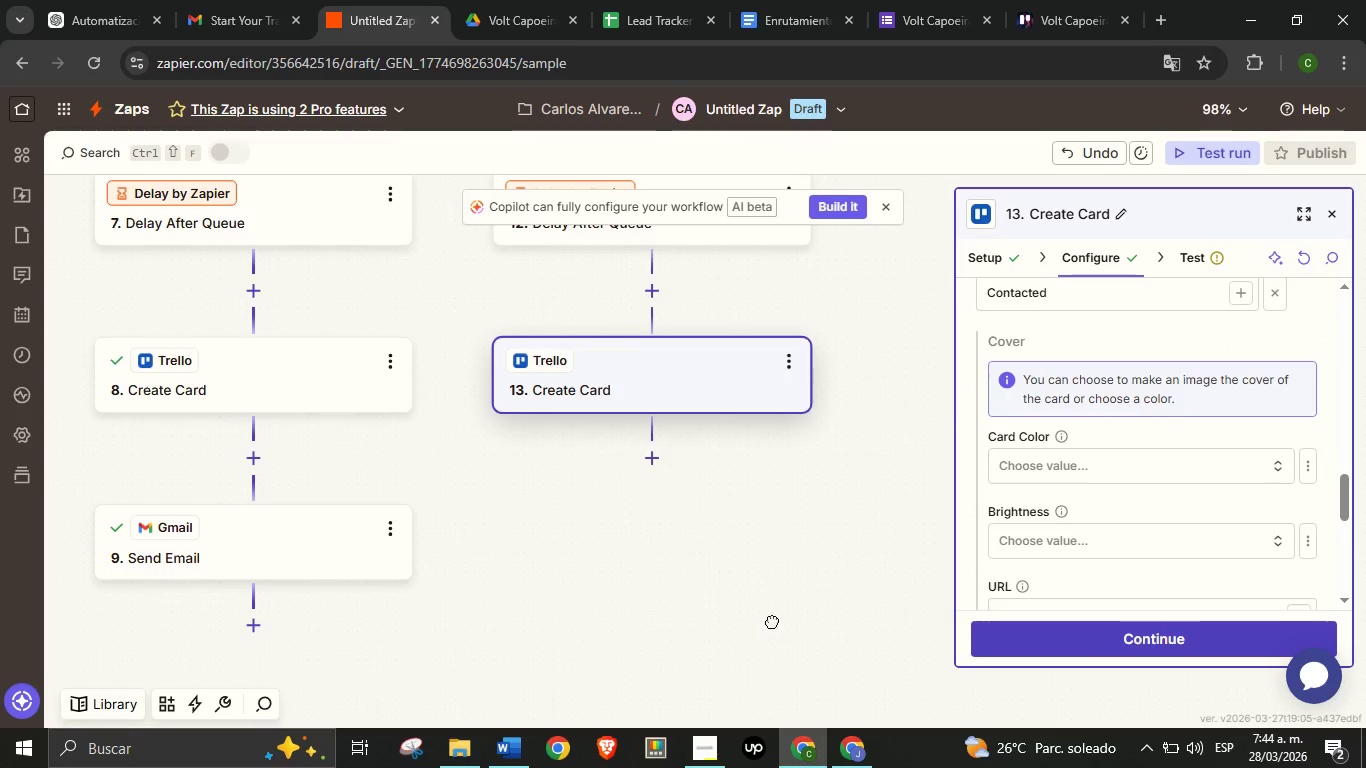 
left_click_drag(start_coordinate=[768, 635], to_coordinate=[813, 559])
 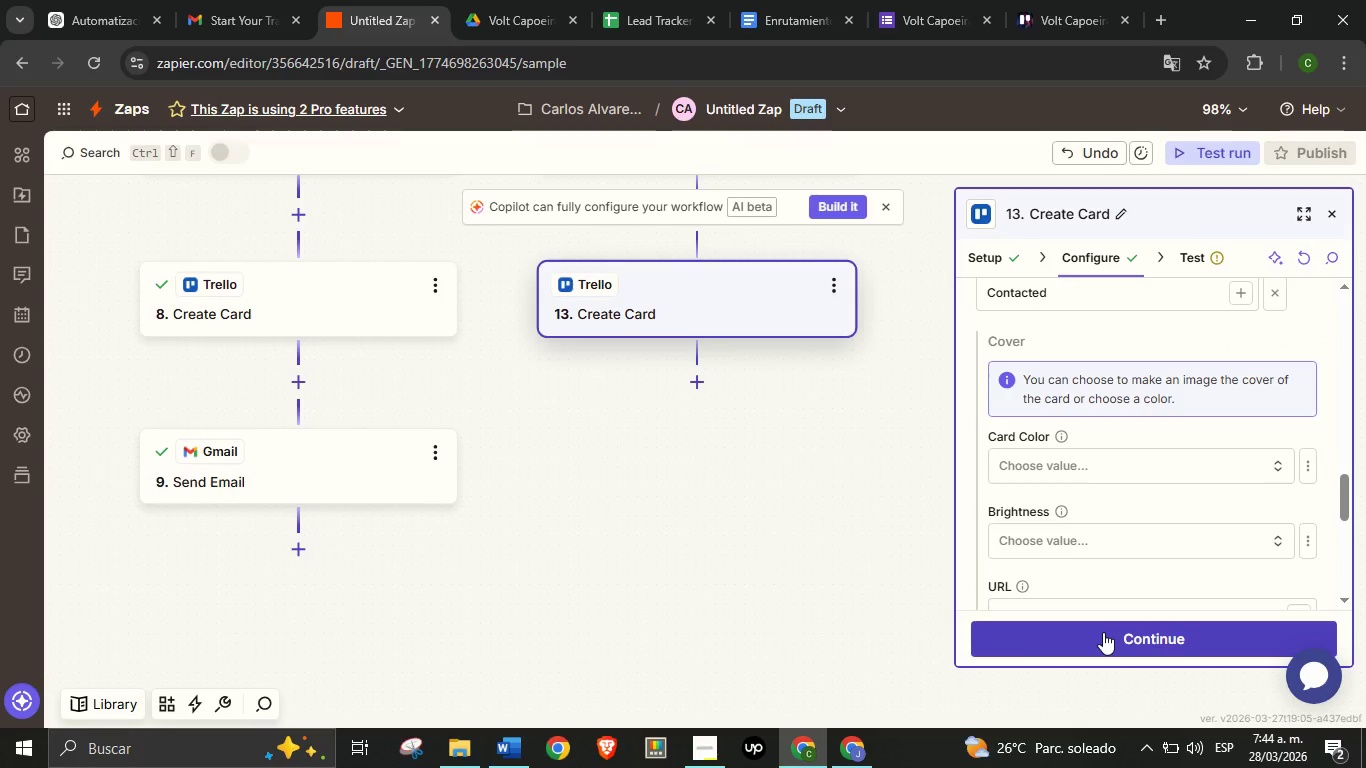 
left_click([1103, 632])
 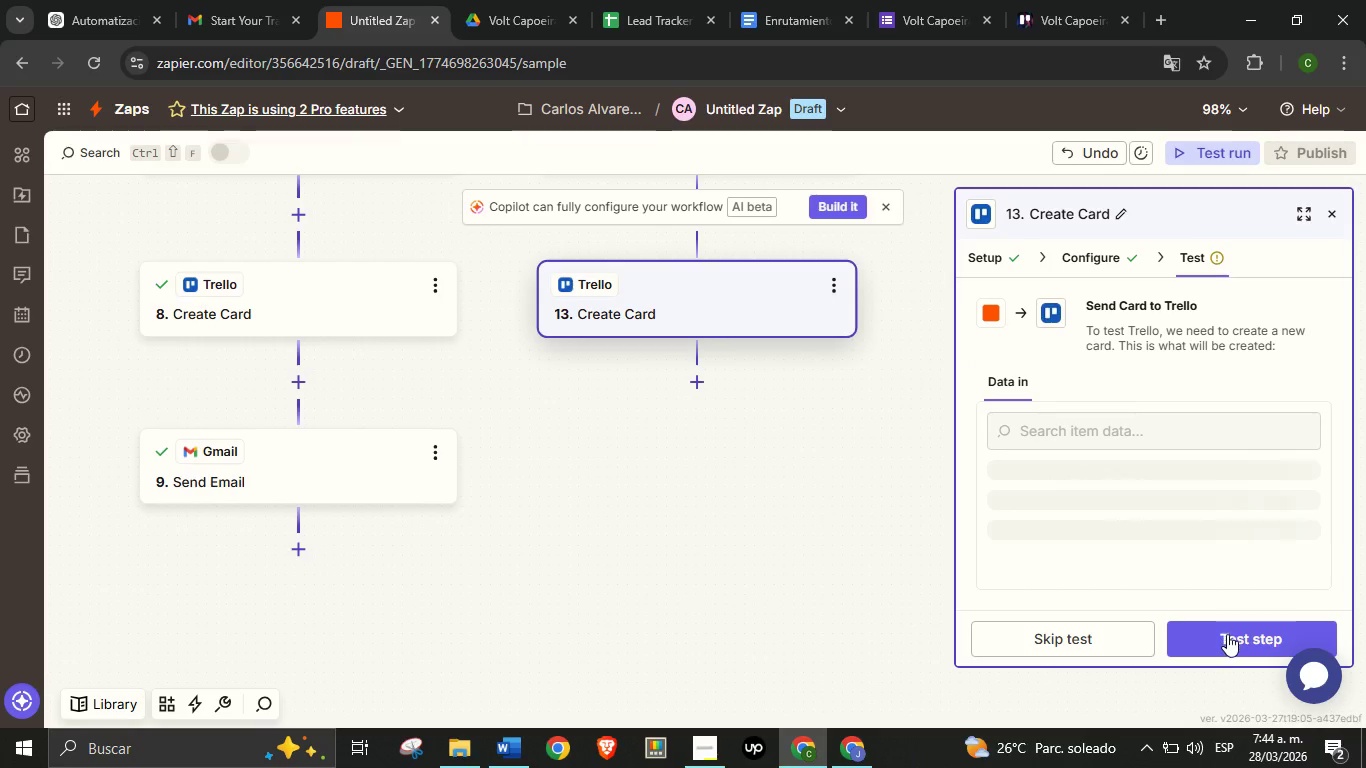 
left_click([1227, 636])
 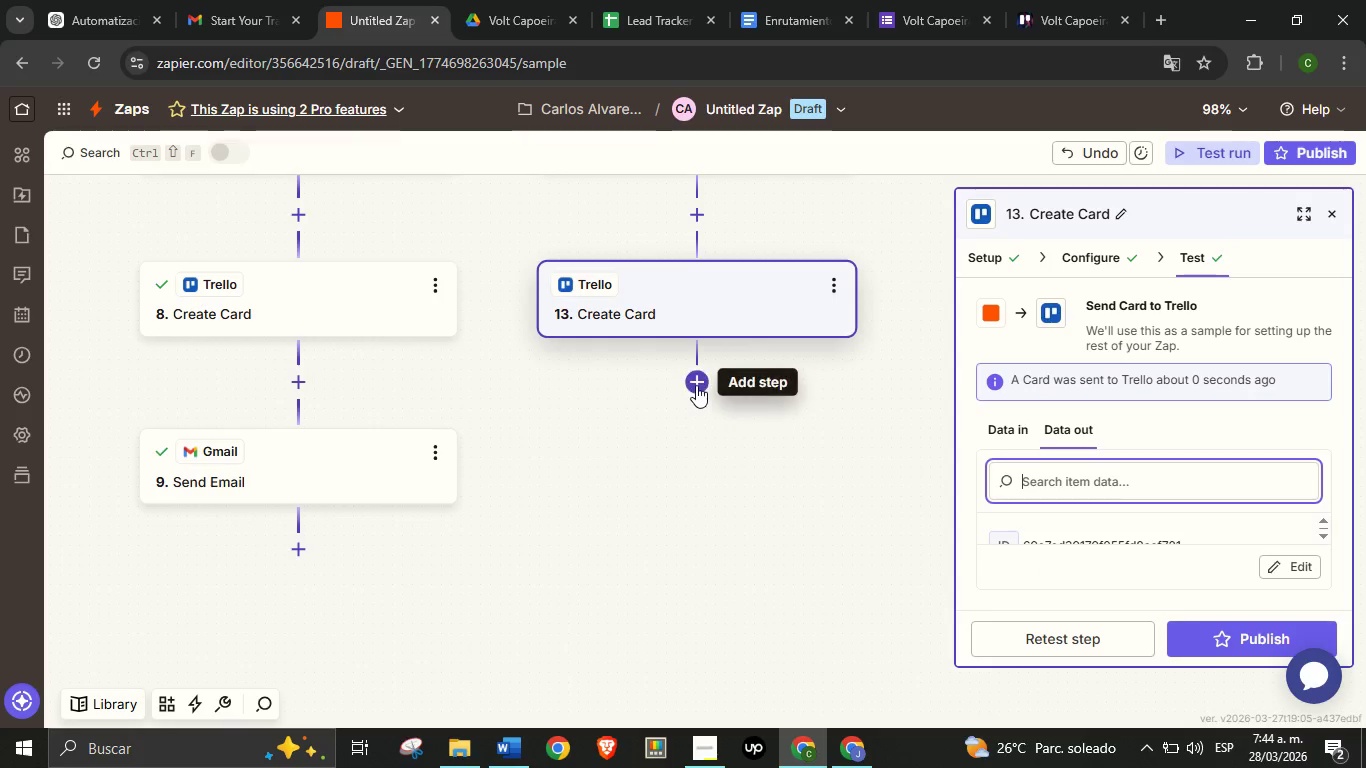 
wait(5.98)
 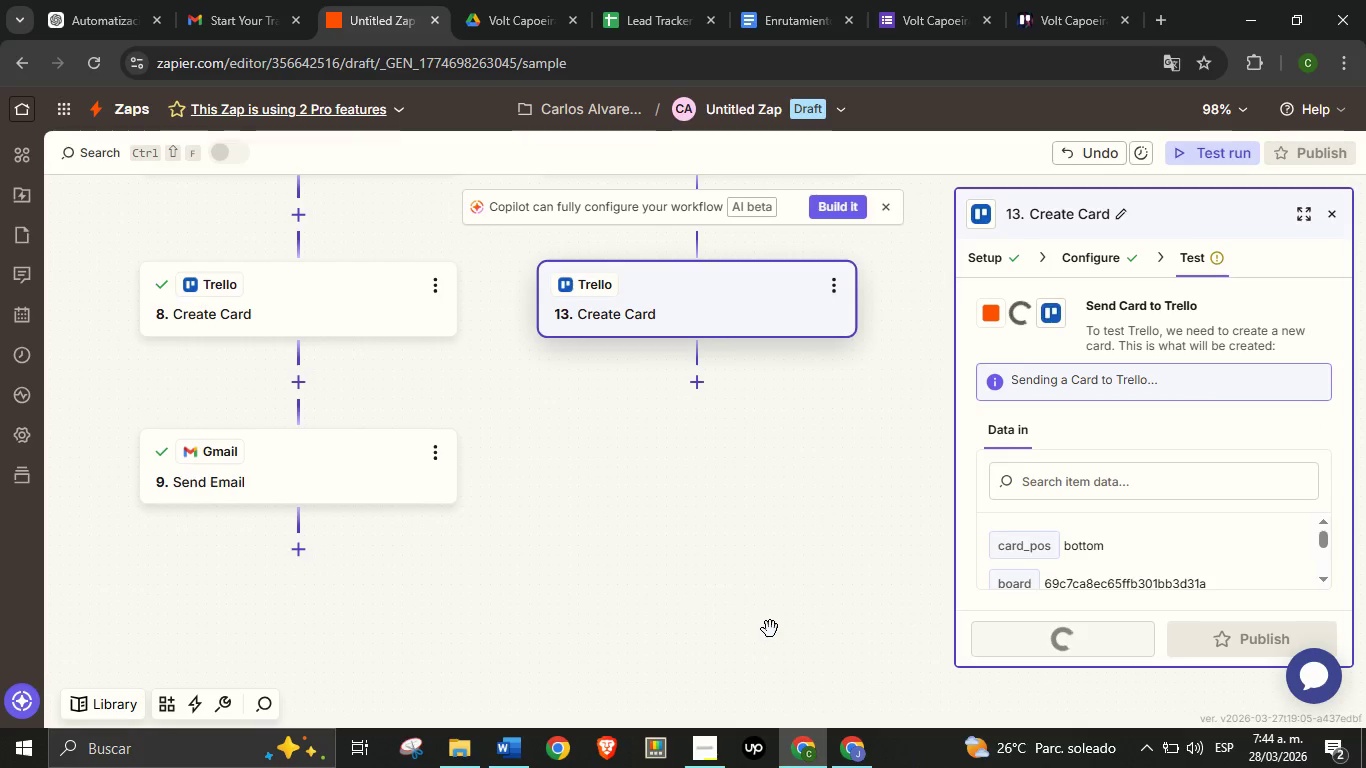 
left_click([697, 384])
 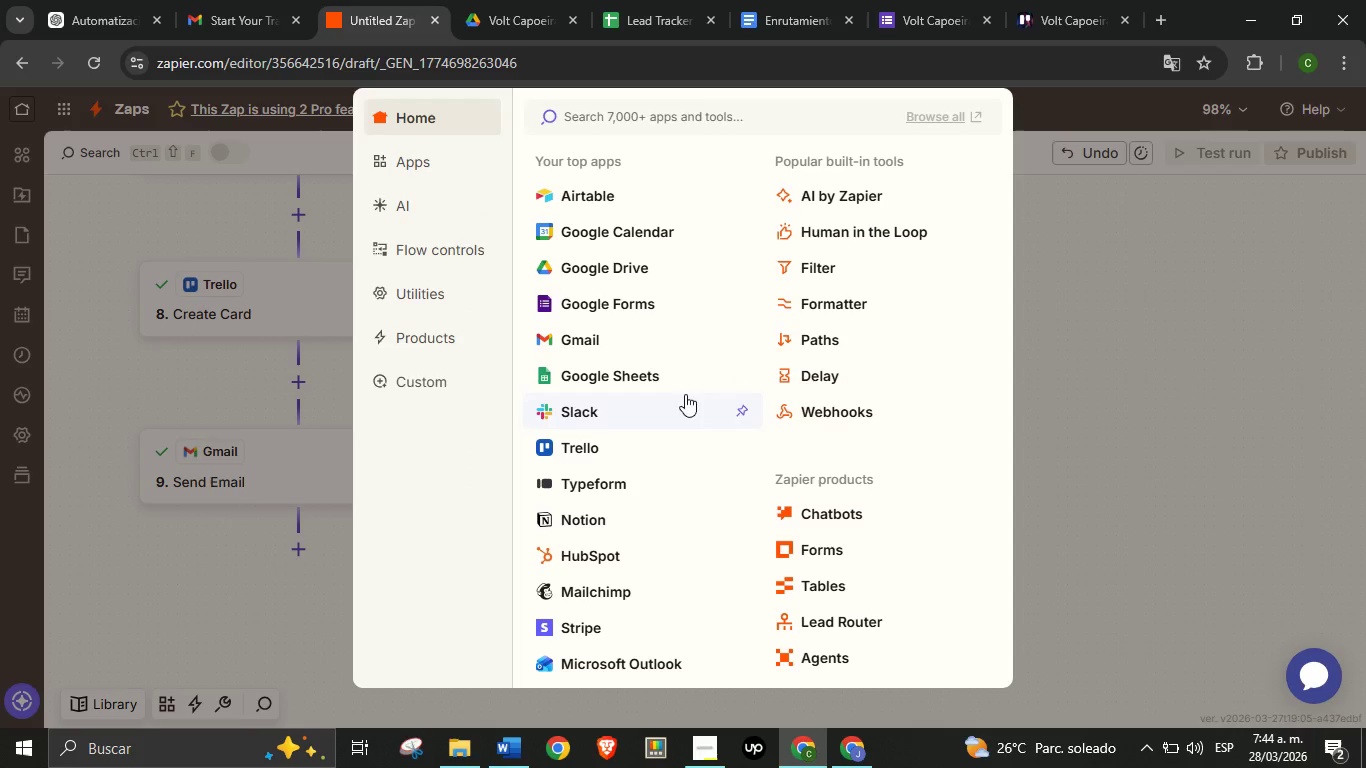 
mouse_move([645, 359])
 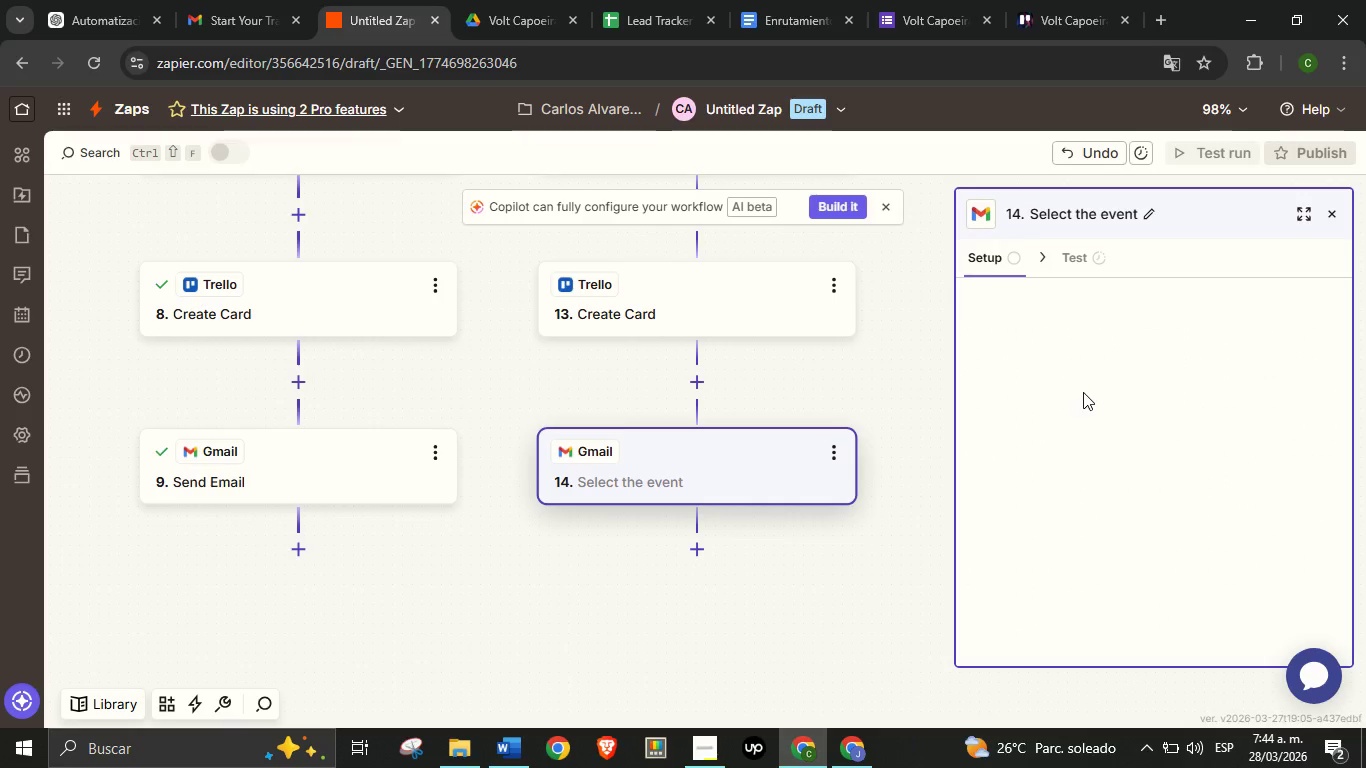 
mouse_move([1076, 413])
 